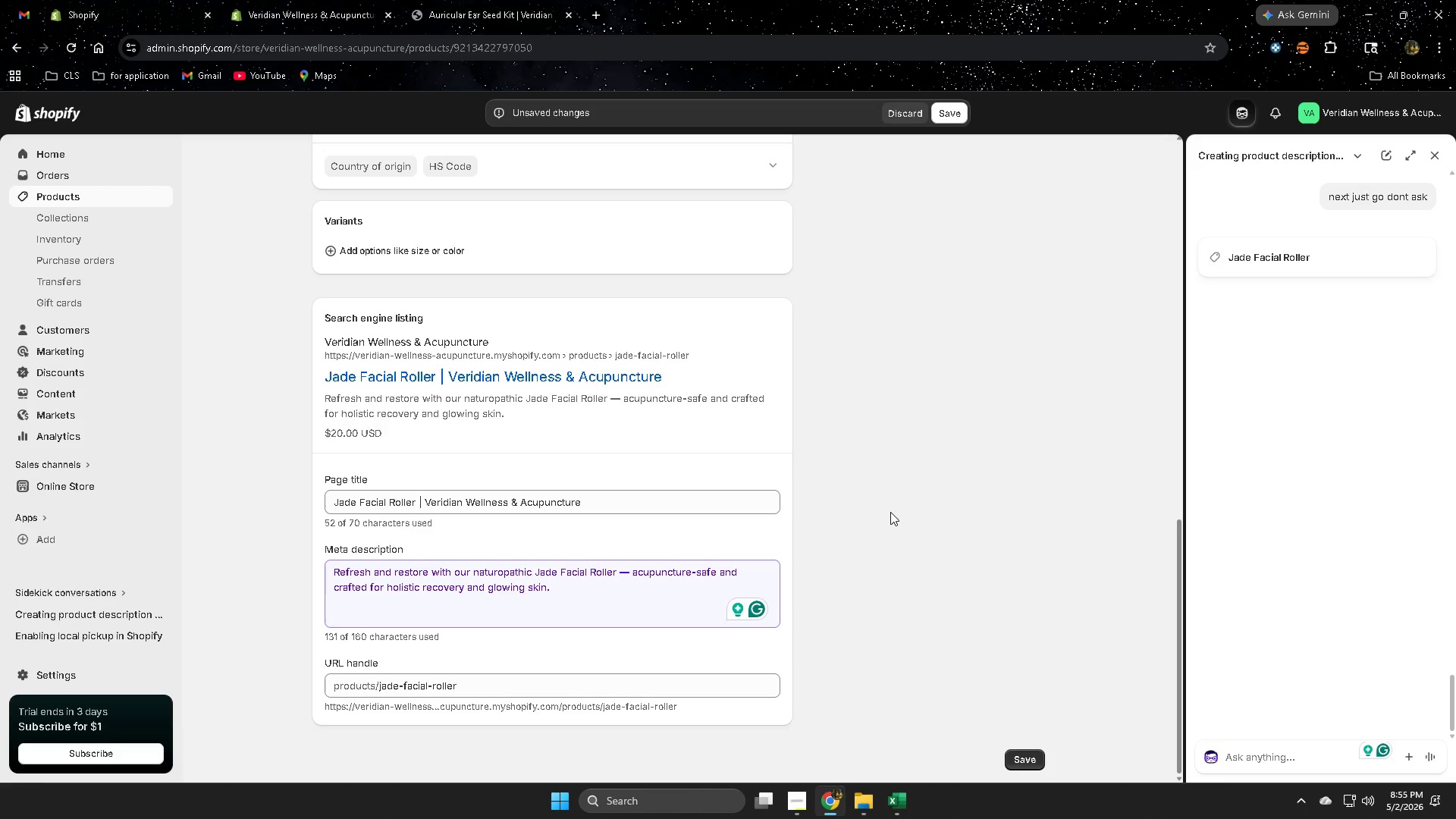 
scroll: coordinate [874, 505], scroll_direction: down, amount: 3.0
 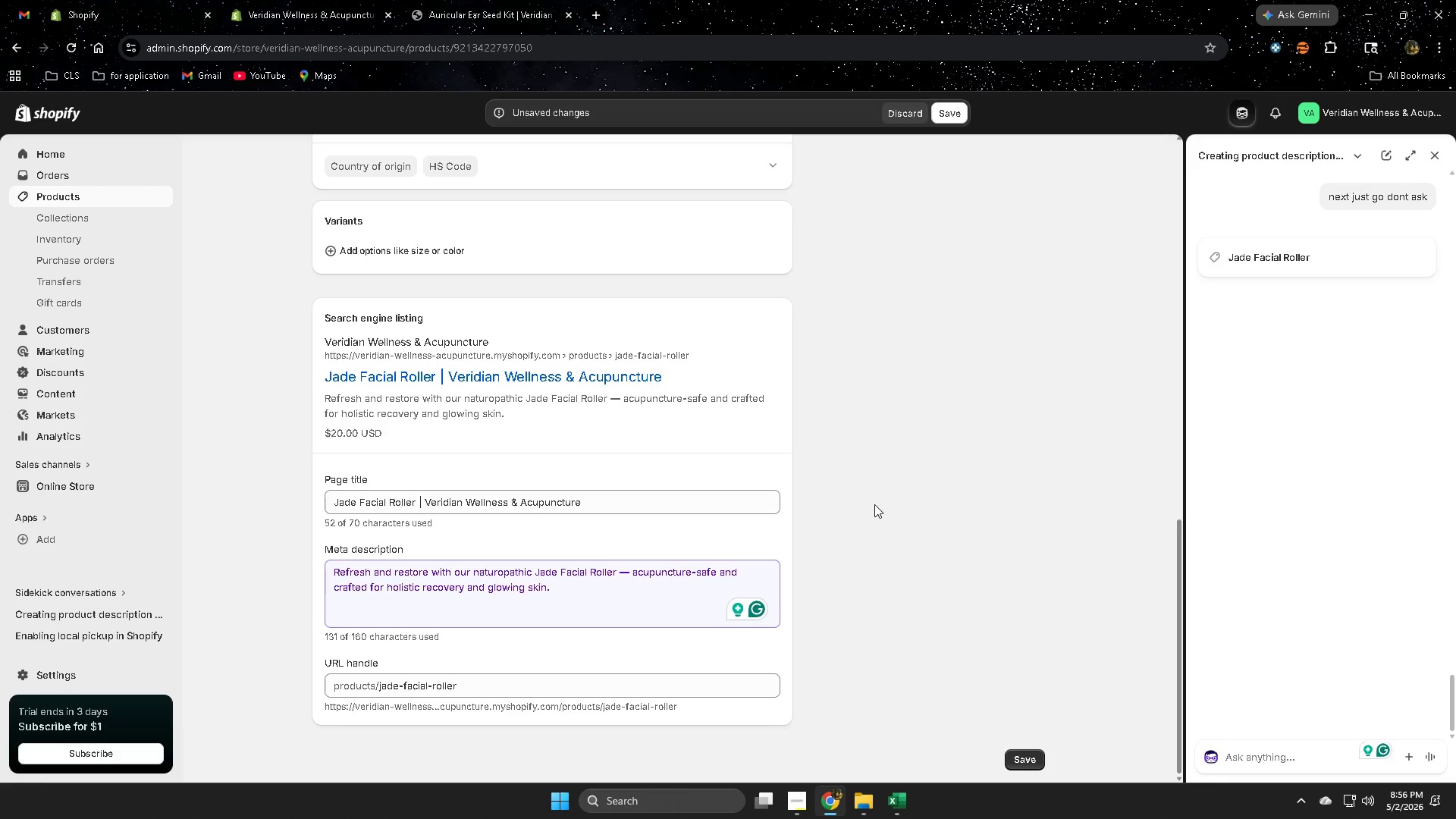 
wait(18.68)
 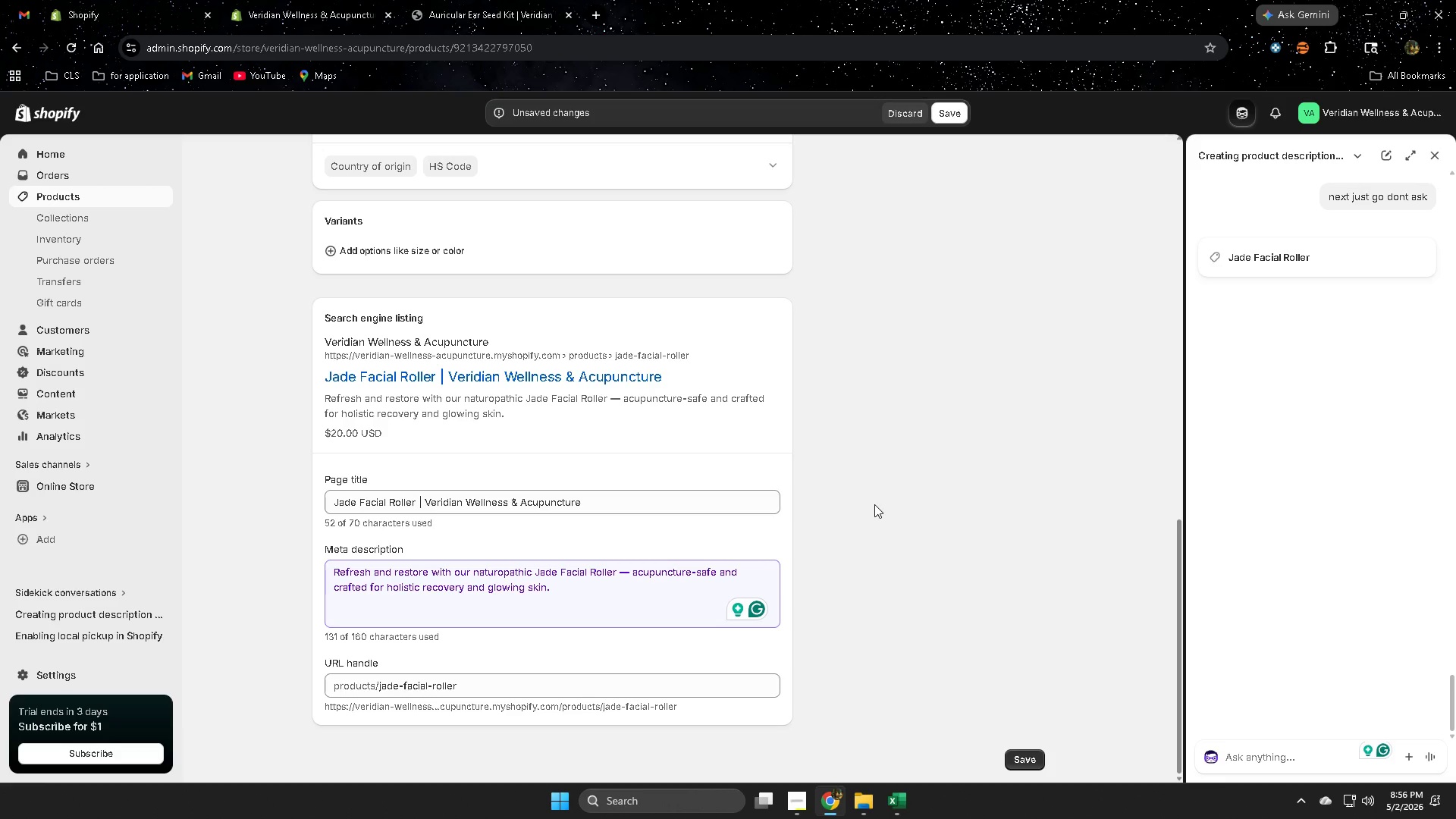 
scroll: coordinate [874, 504], scroll_direction: down, amount: 2.0
 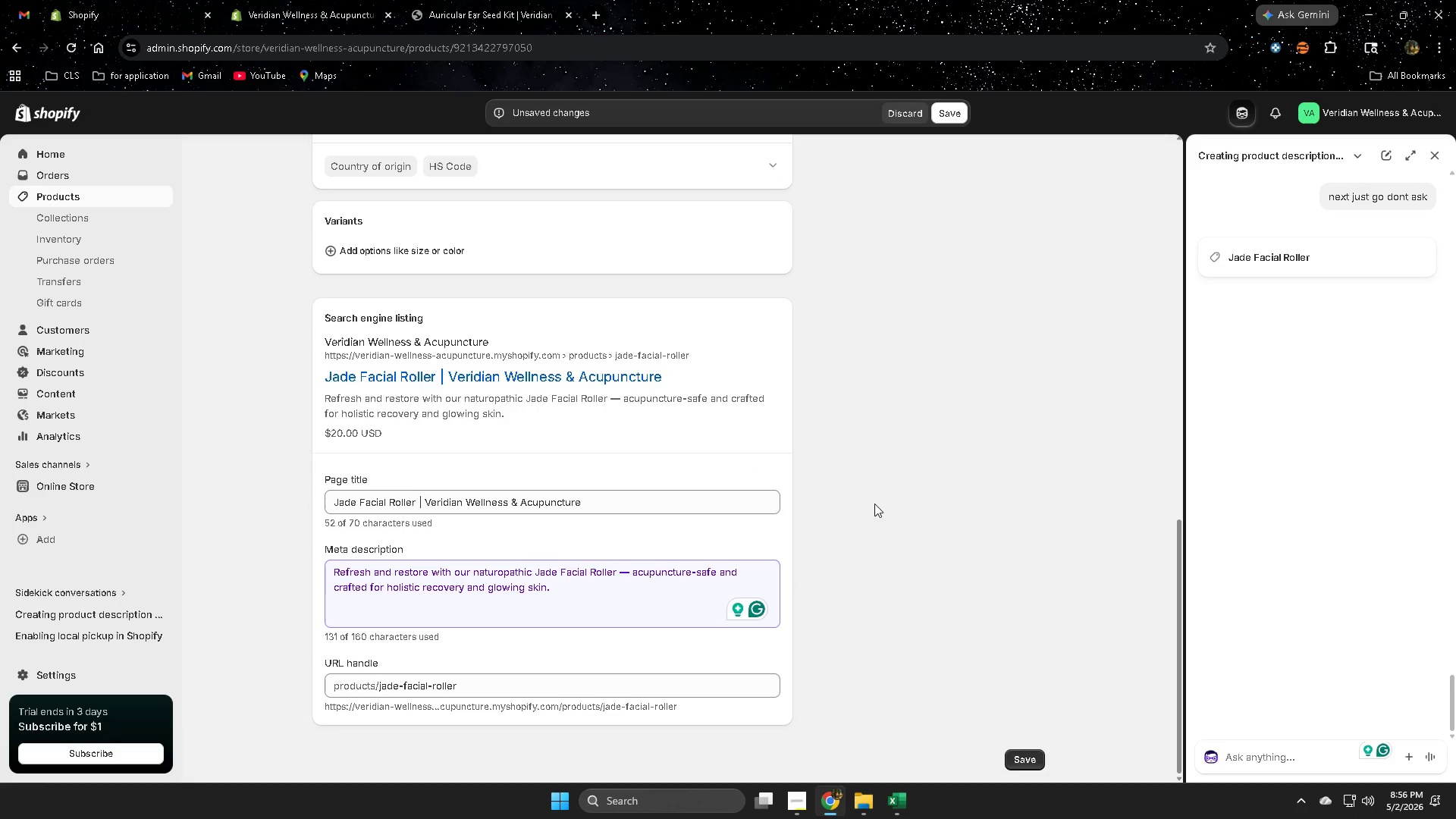 
wait(11.77)
 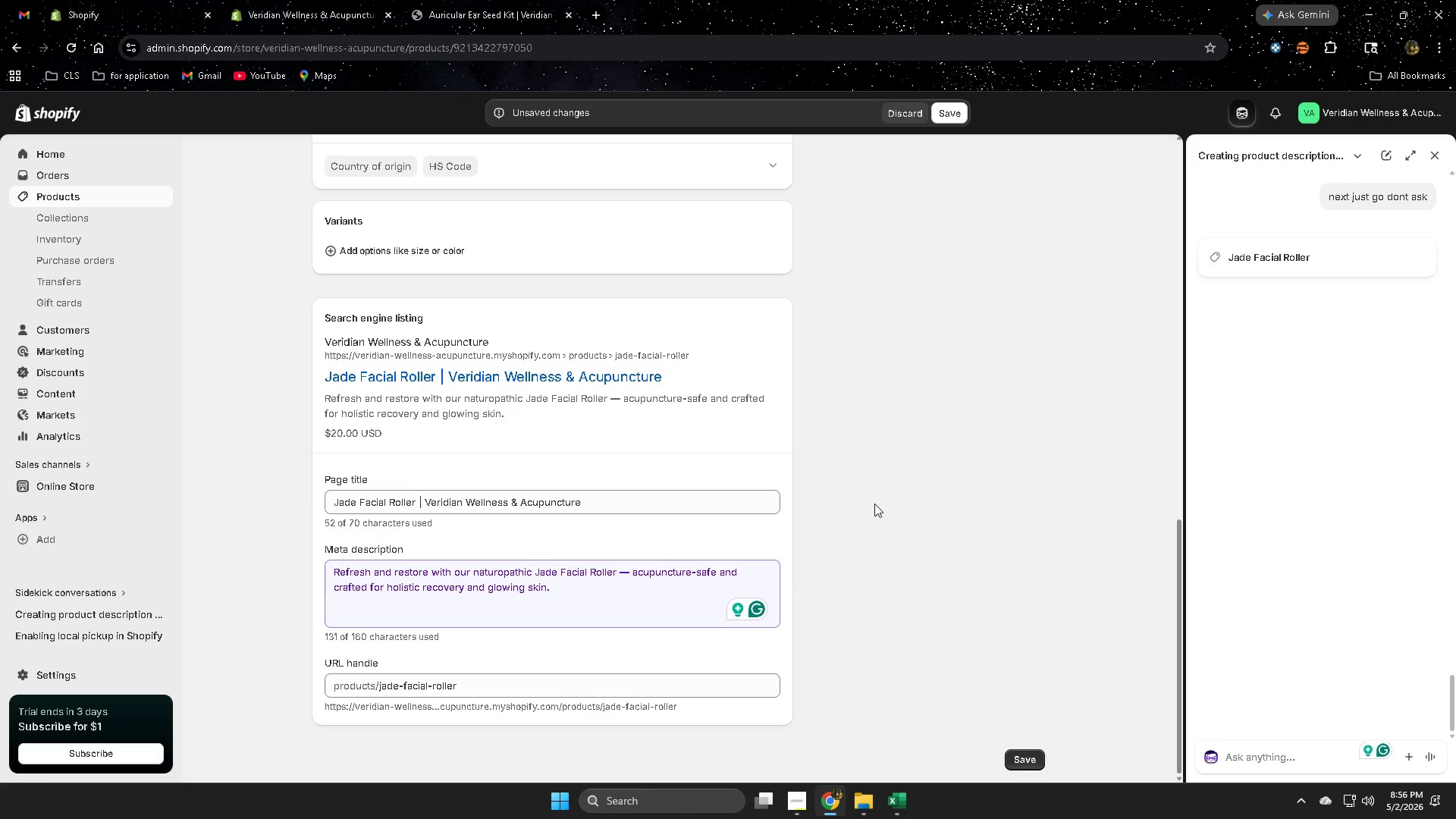 
scroll: coordinate [823, 482], scroll_direction: up, amount: 10.0
 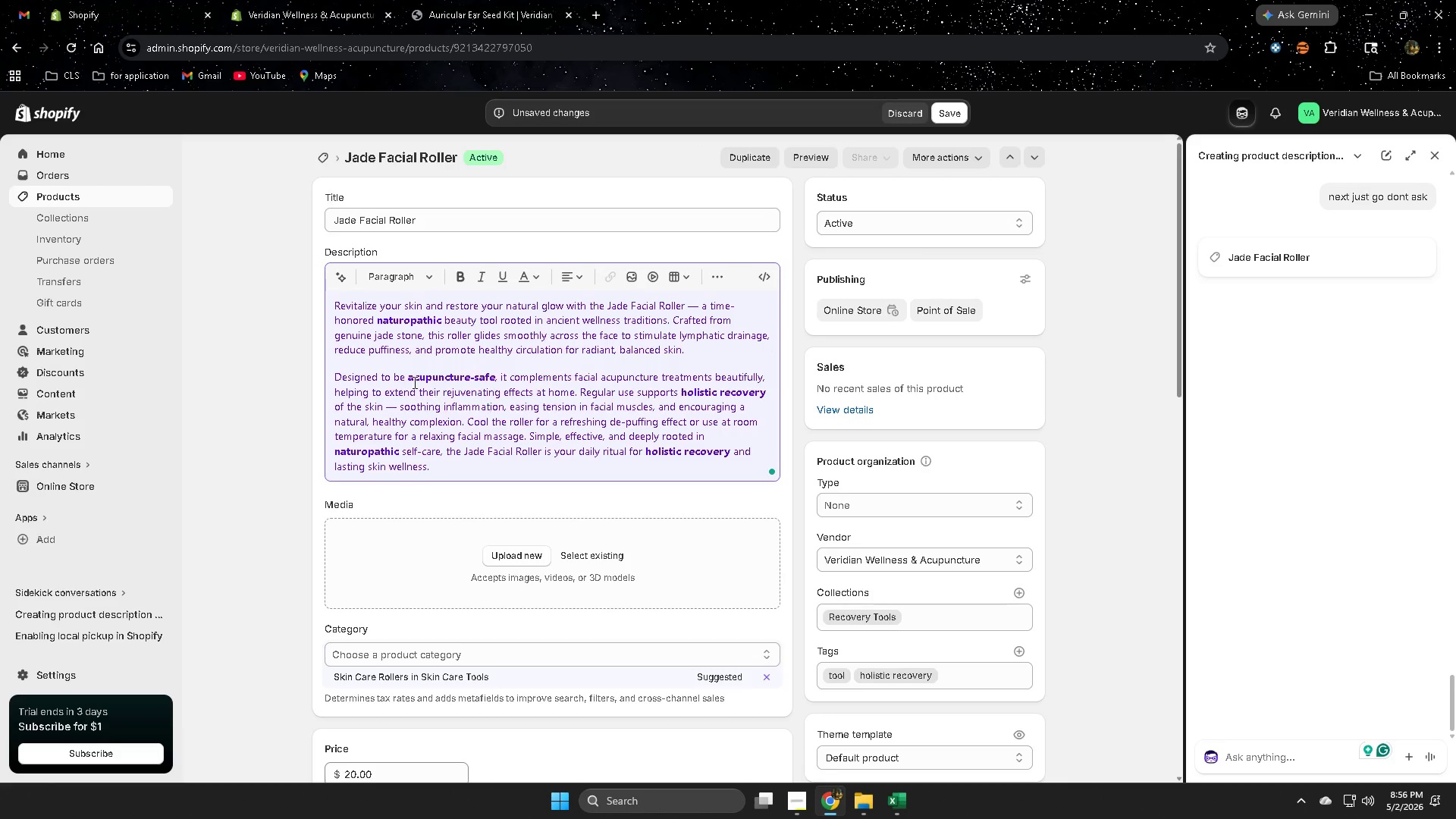 
left_click([466, 408])
 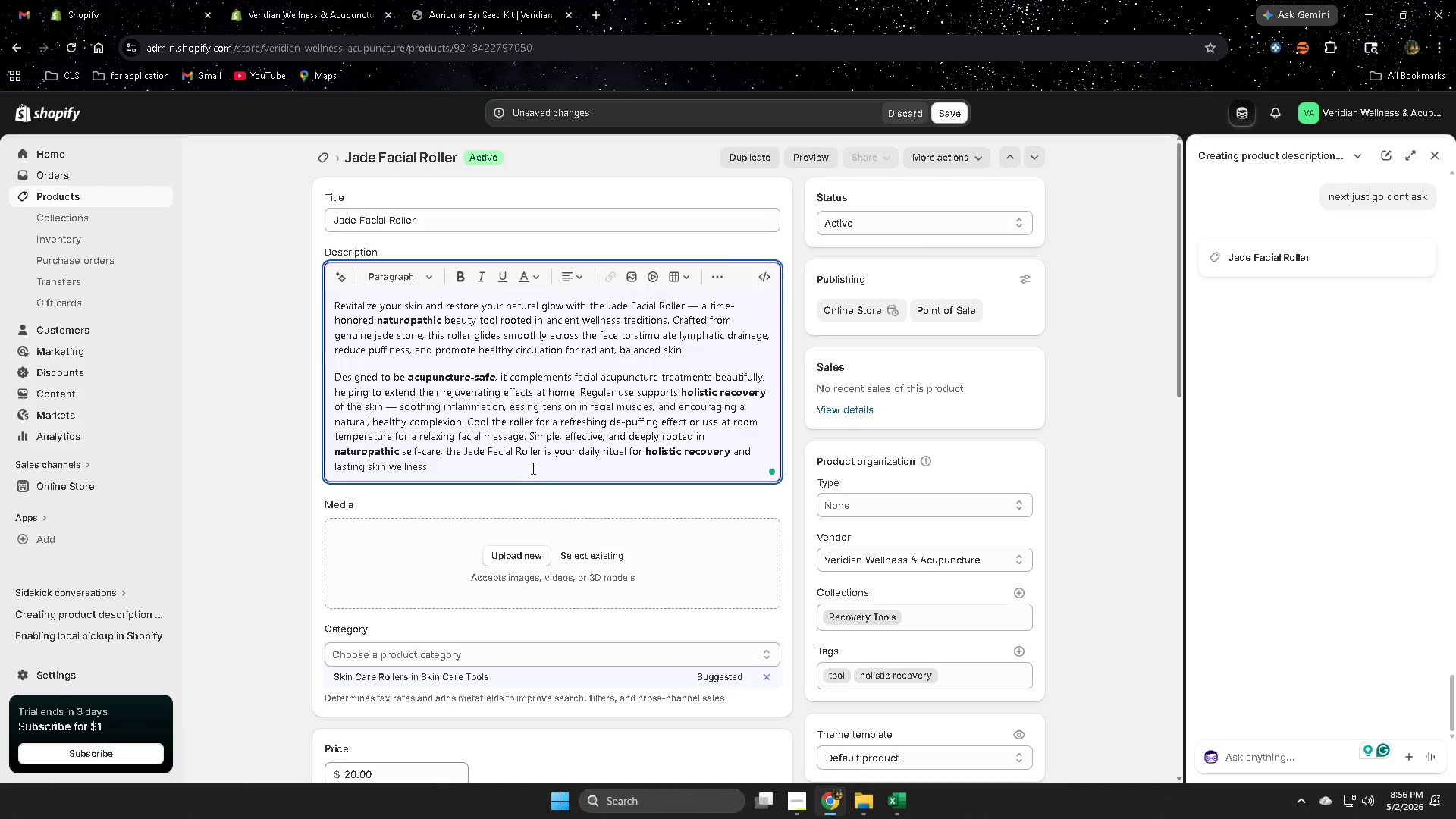 
left_click([532, 465])
 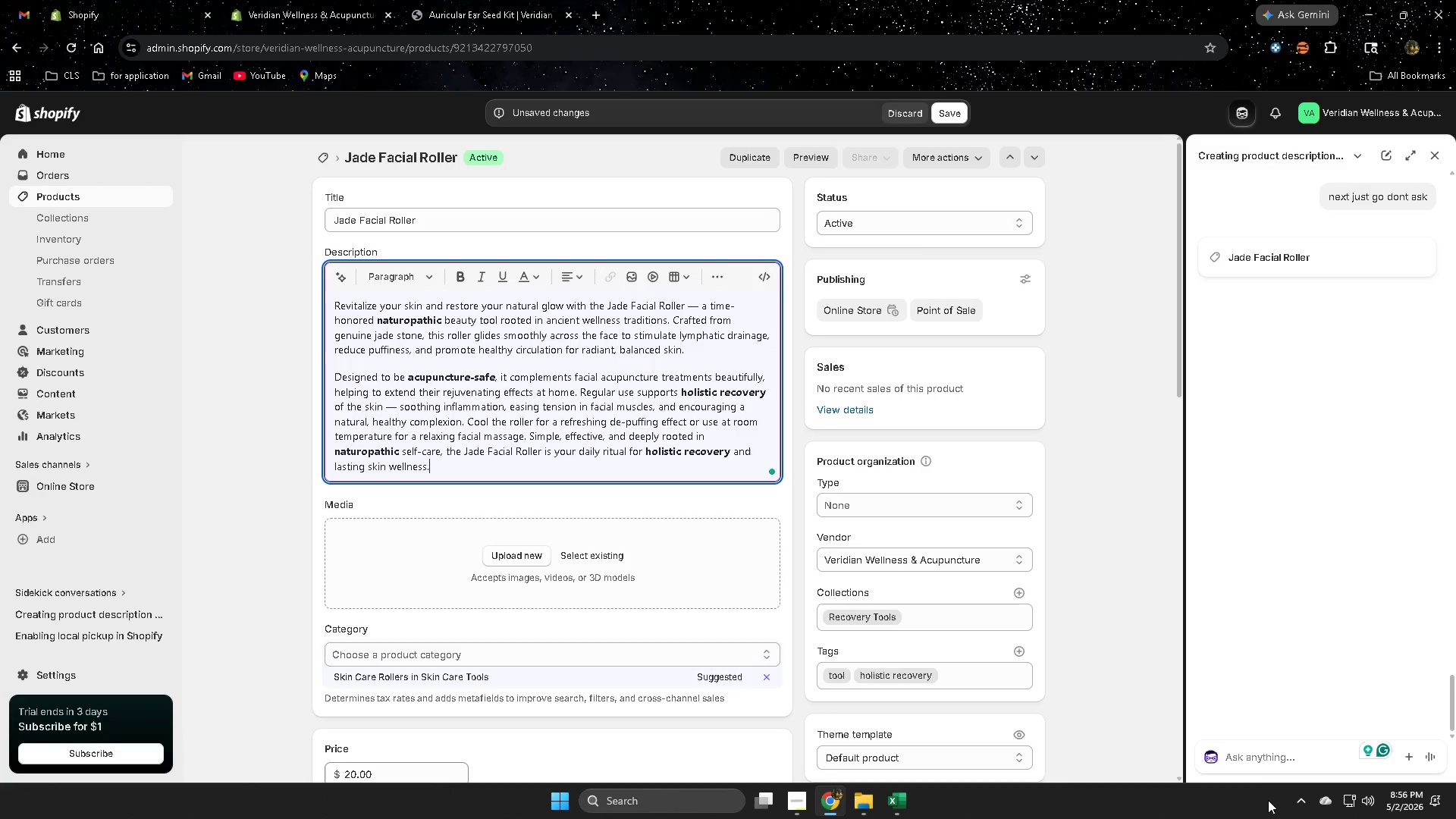 
left_click([1248, 758])
 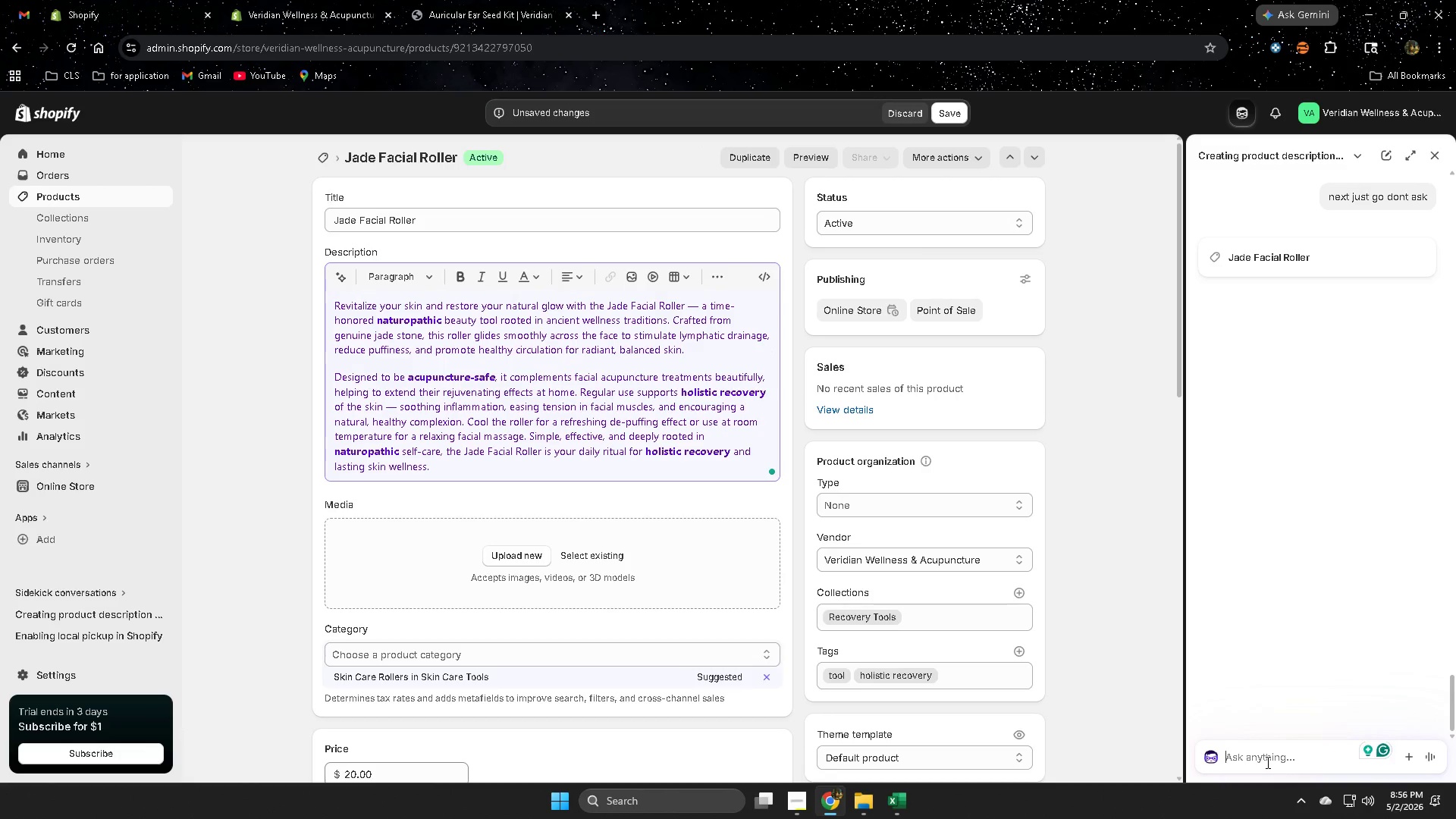 
type(image and alot )
key(Backspace)
key(Backspace)
key(Backspace)
type(t text)
 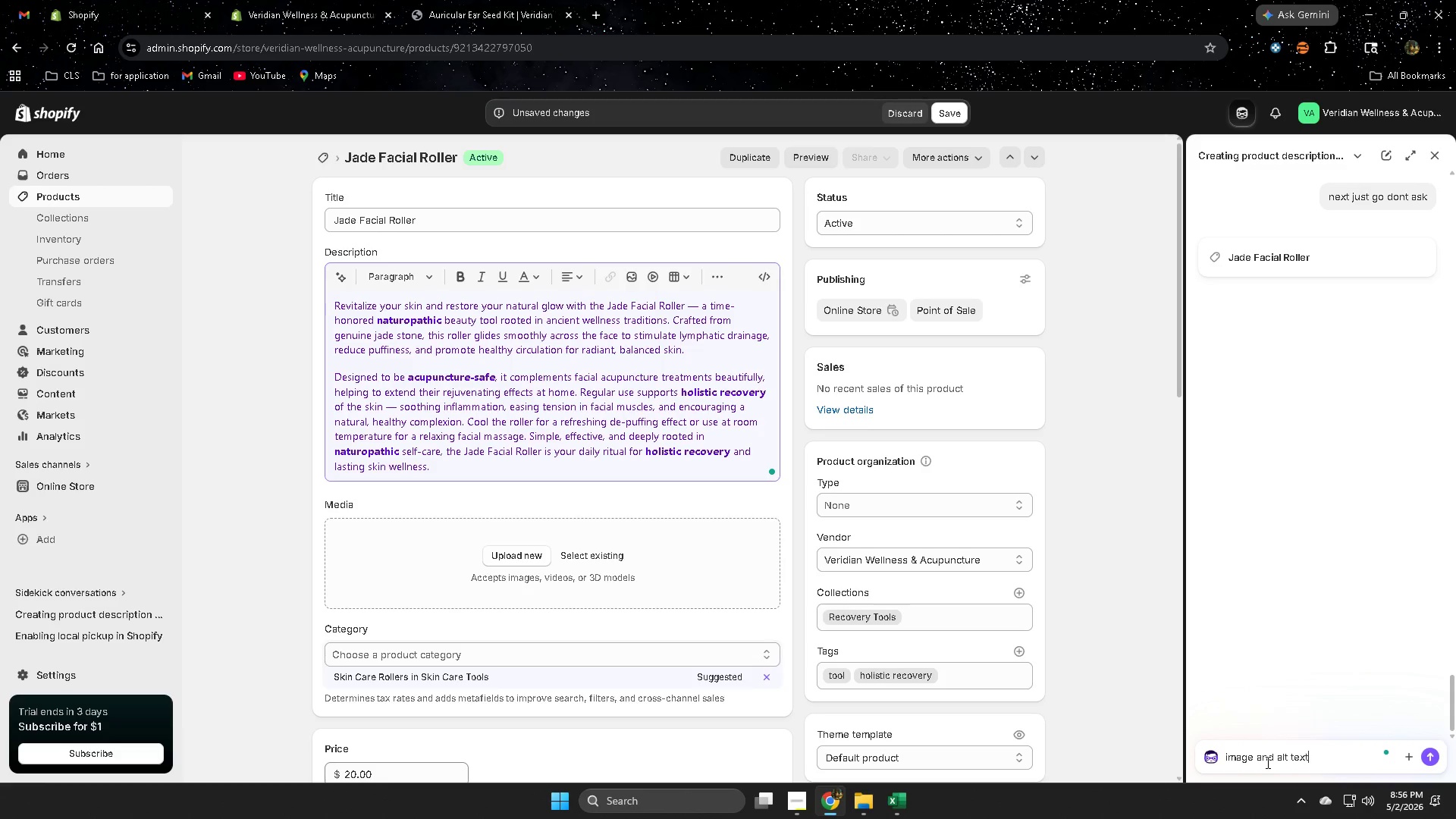 
key(Enter)
 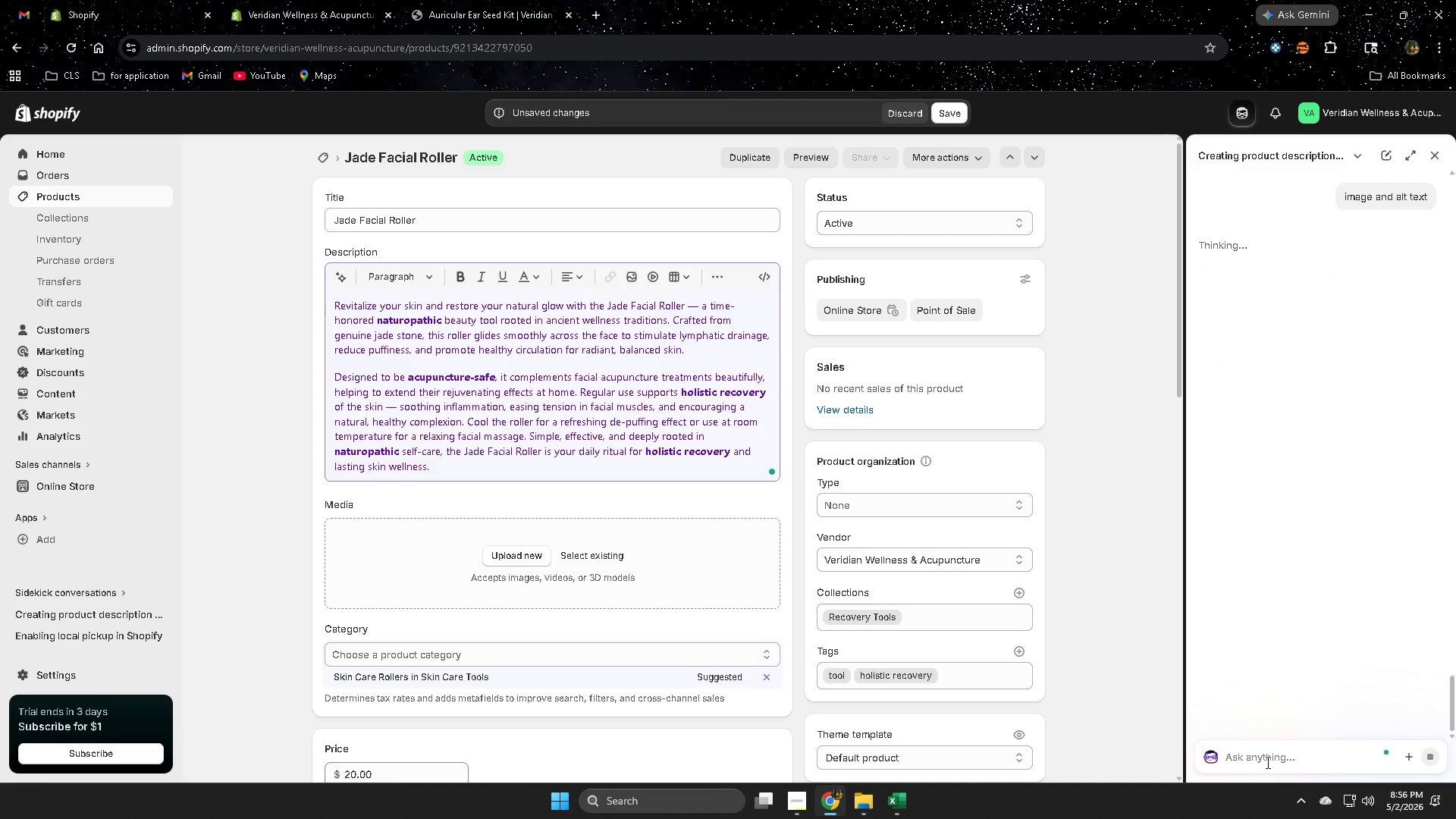 
scroll: coordinate [842, 407], scroll_direction: down, amount: 13.0
 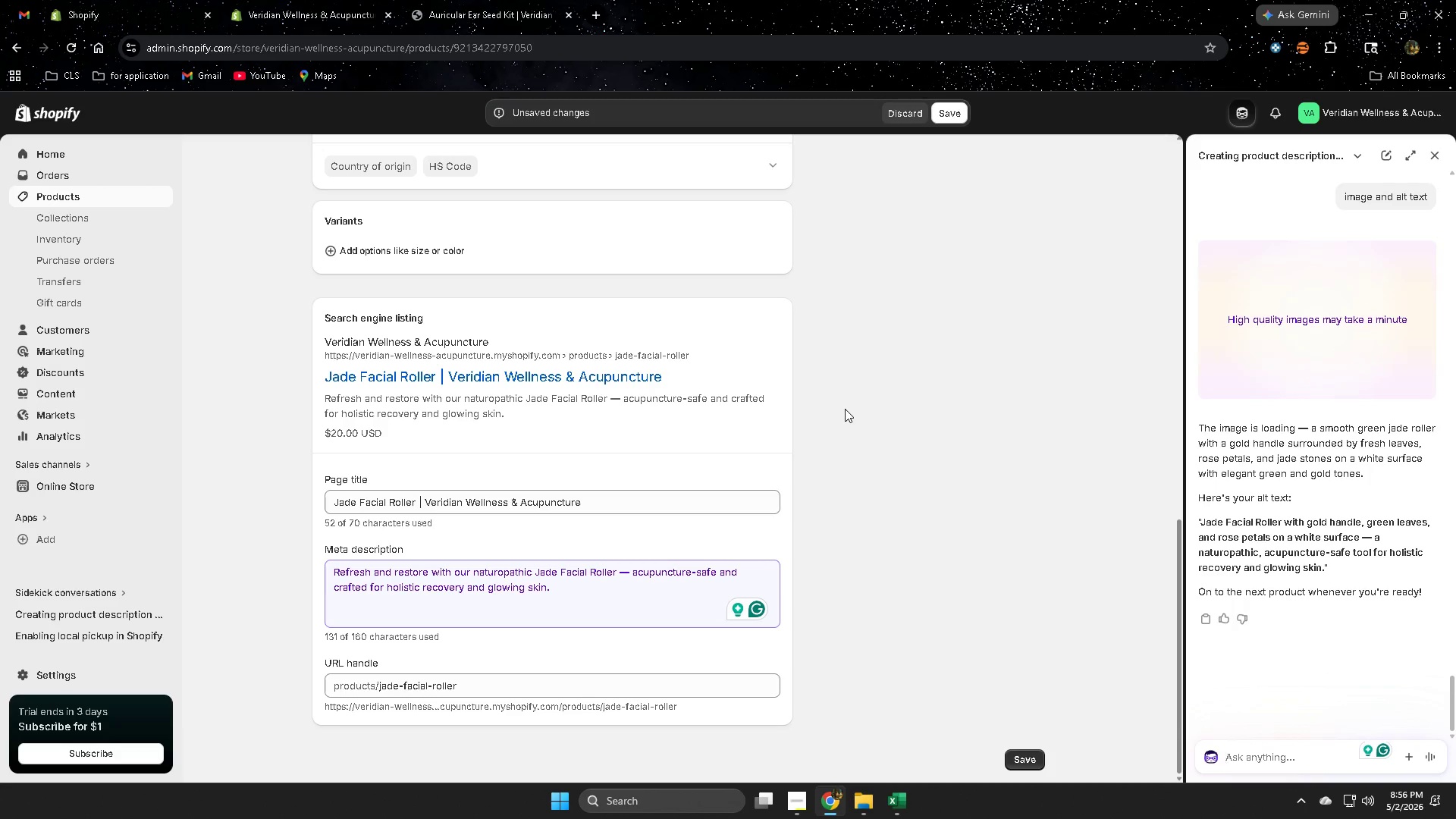 
wait(17.97)
 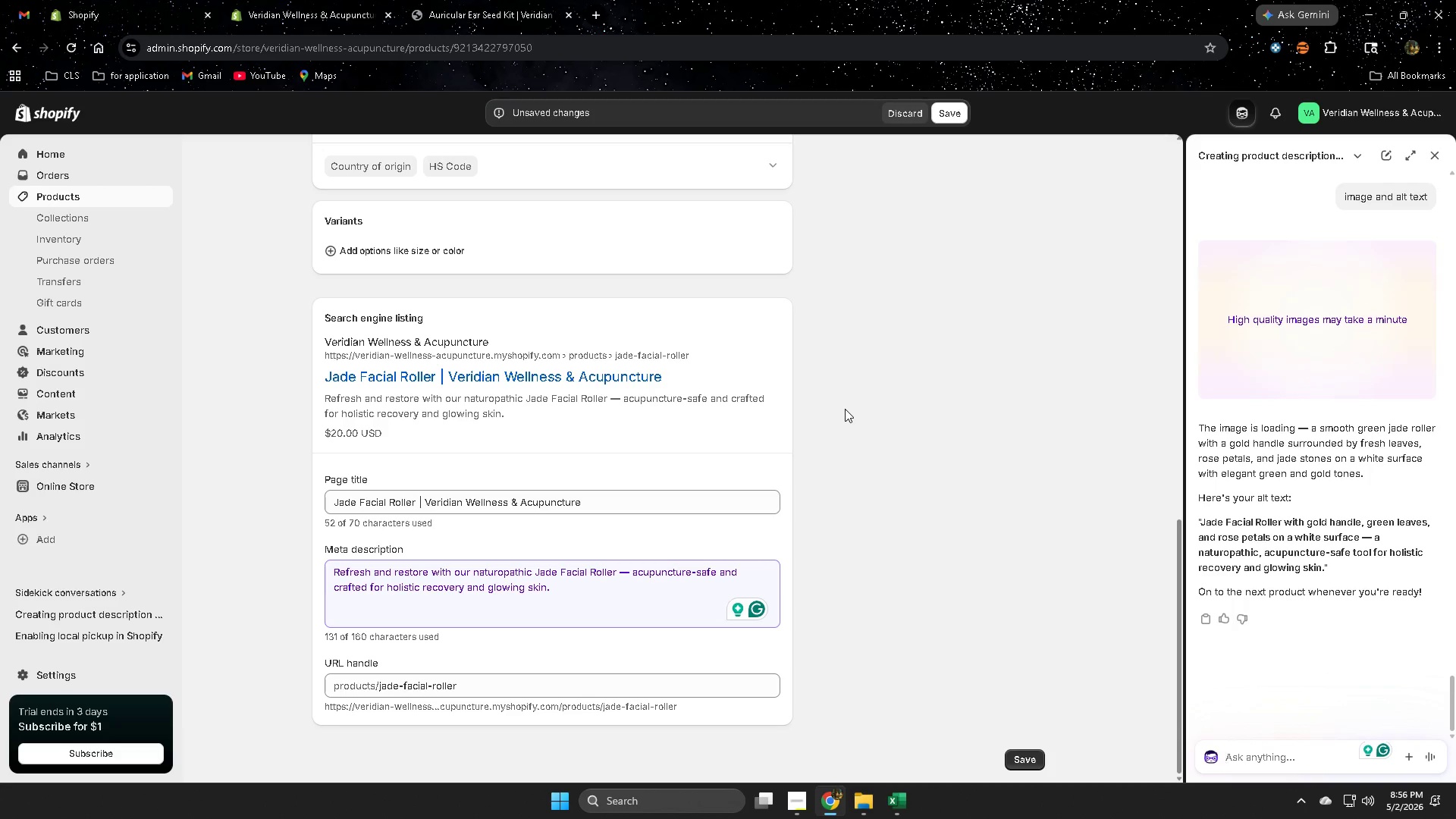 
scroll: coordinate [1266, 381], scroll_direction: up, amount: 12.0
 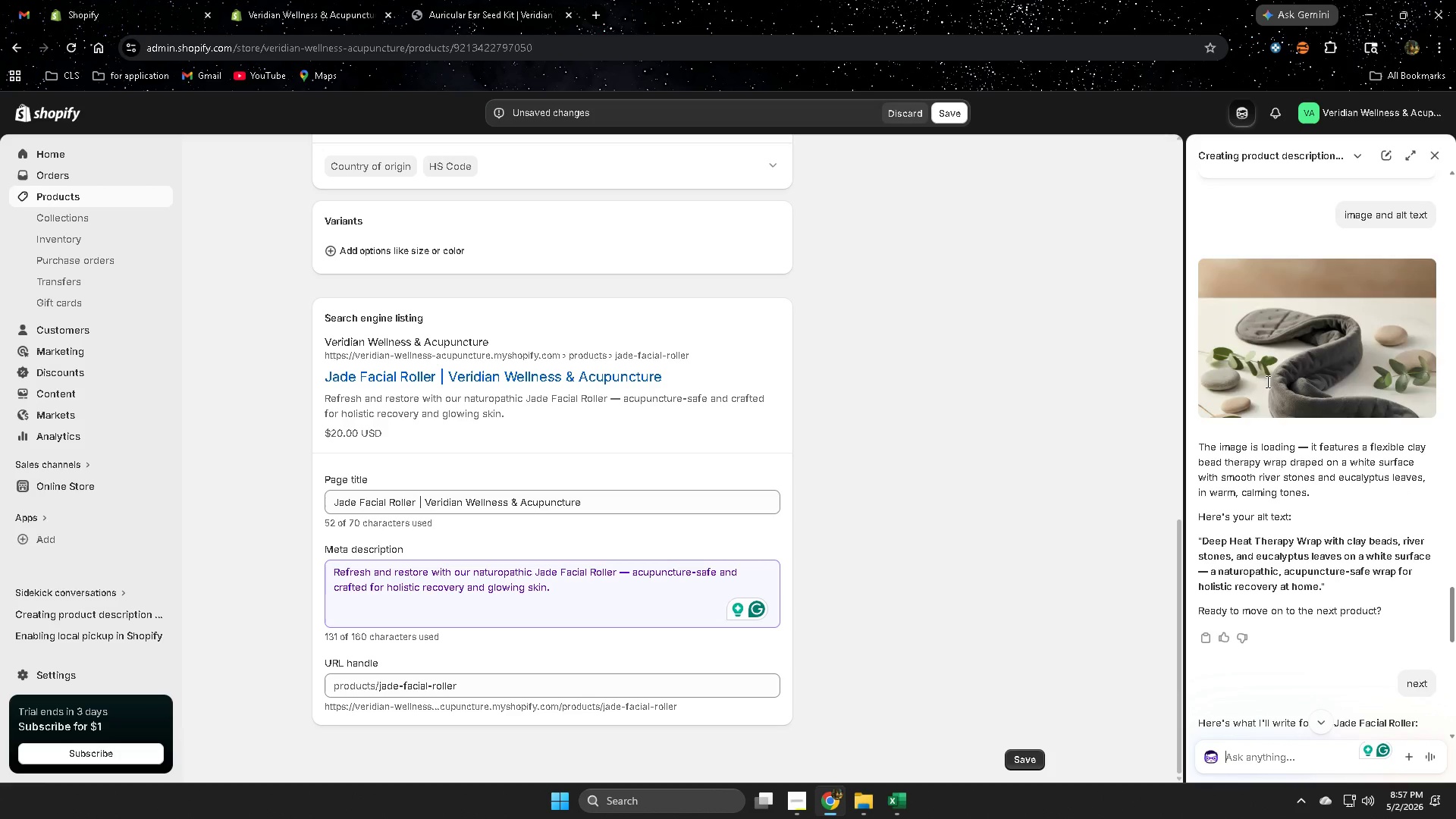 
scroll: coordinate [1254, 499], scroll_direction: down, amount: 12.0
 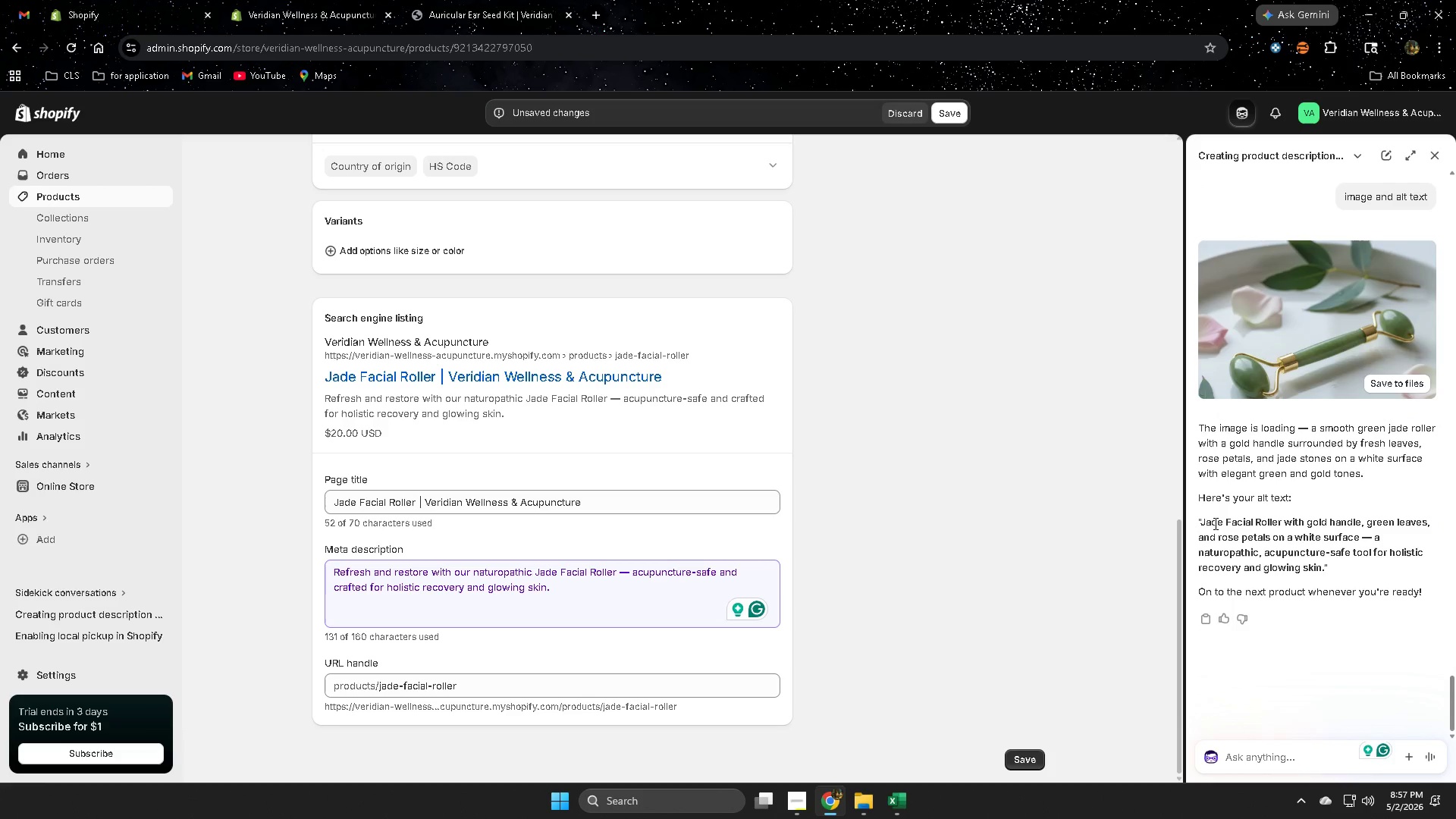 
left_click([1209, 526])
 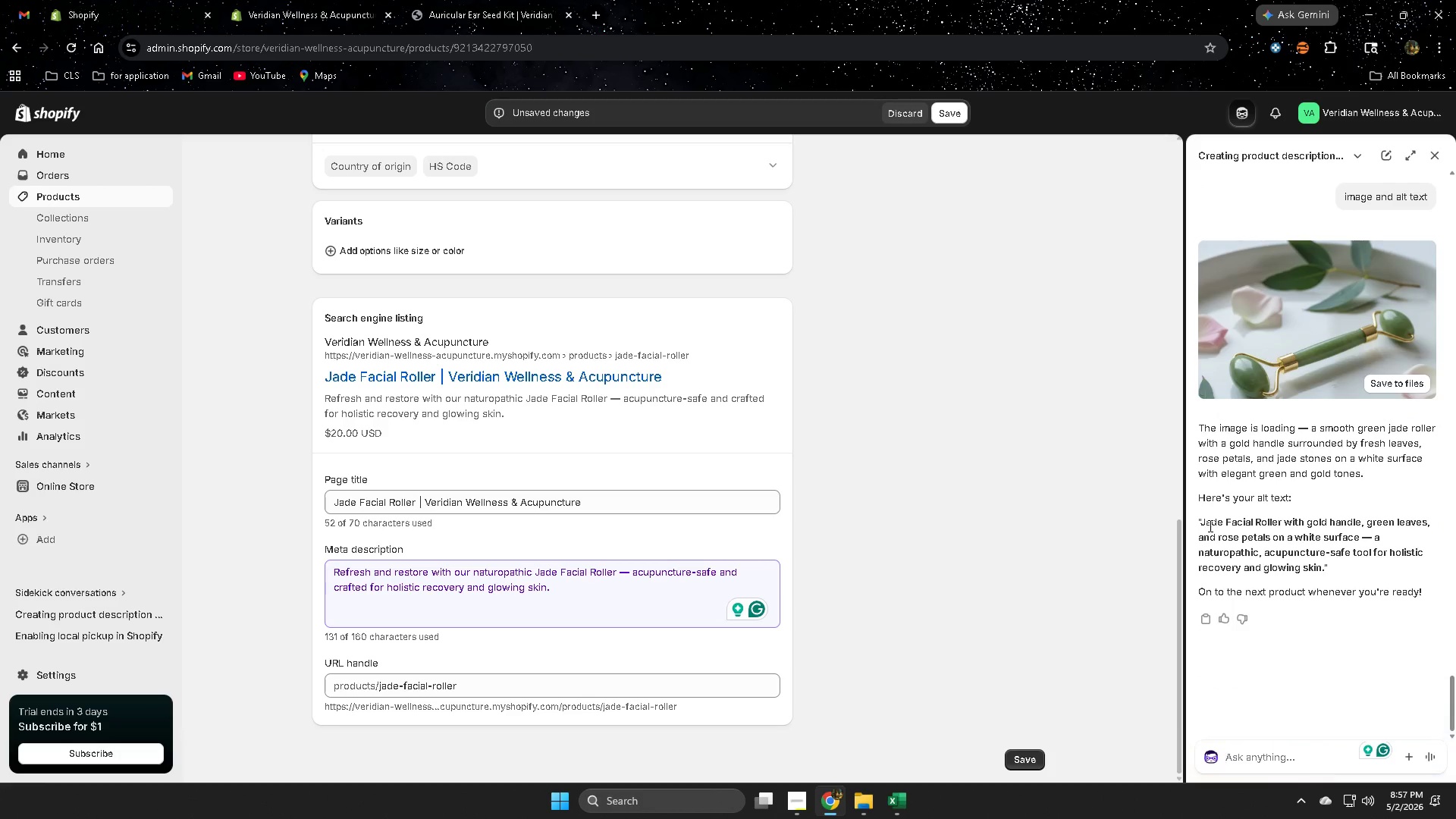 
left_click_drag(start_coordinate=[1209, 526], to_coordinate=[1311, 569])
 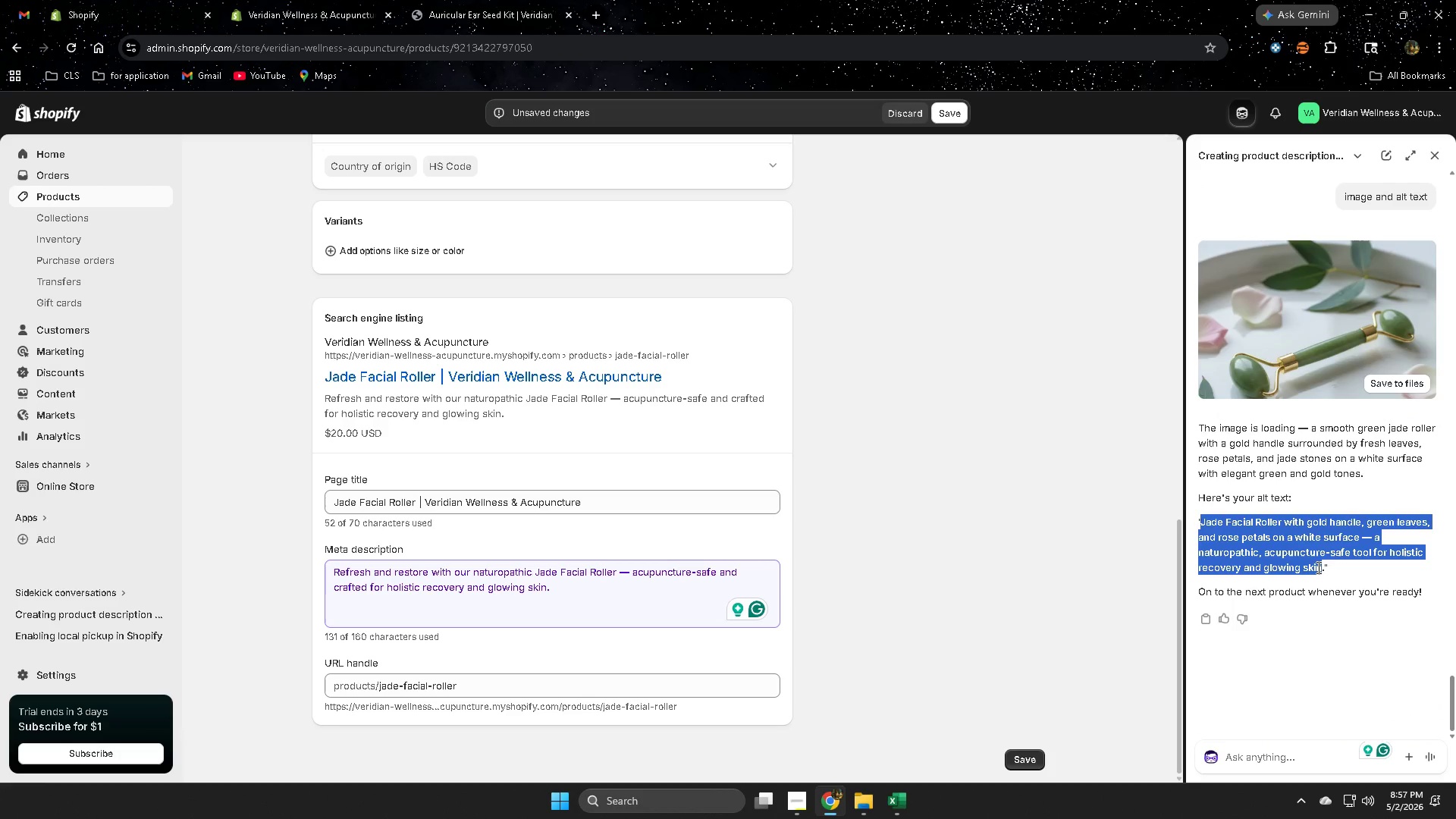 
key(Control+ControlLeft)
 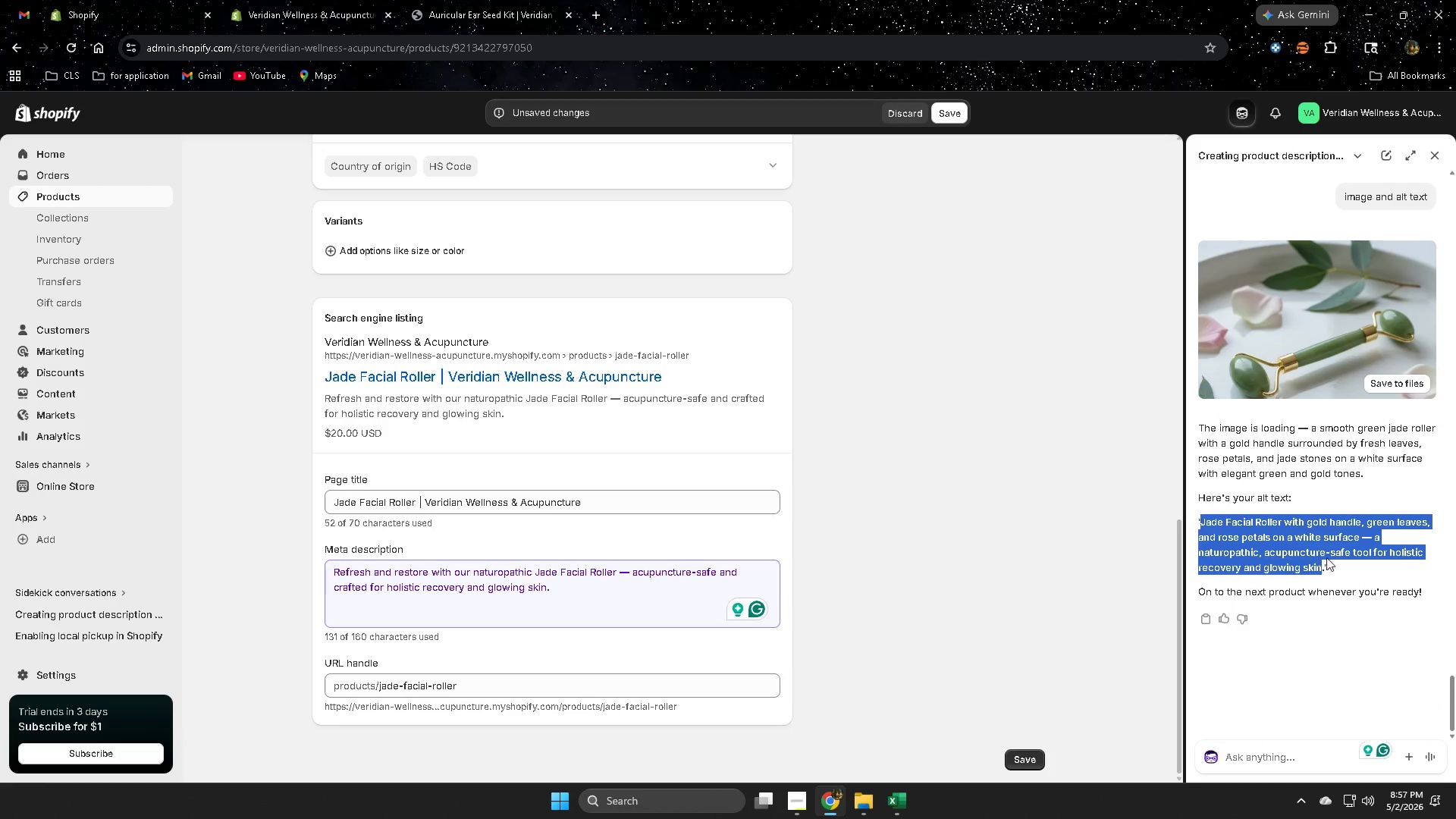 
key(Control+C)
 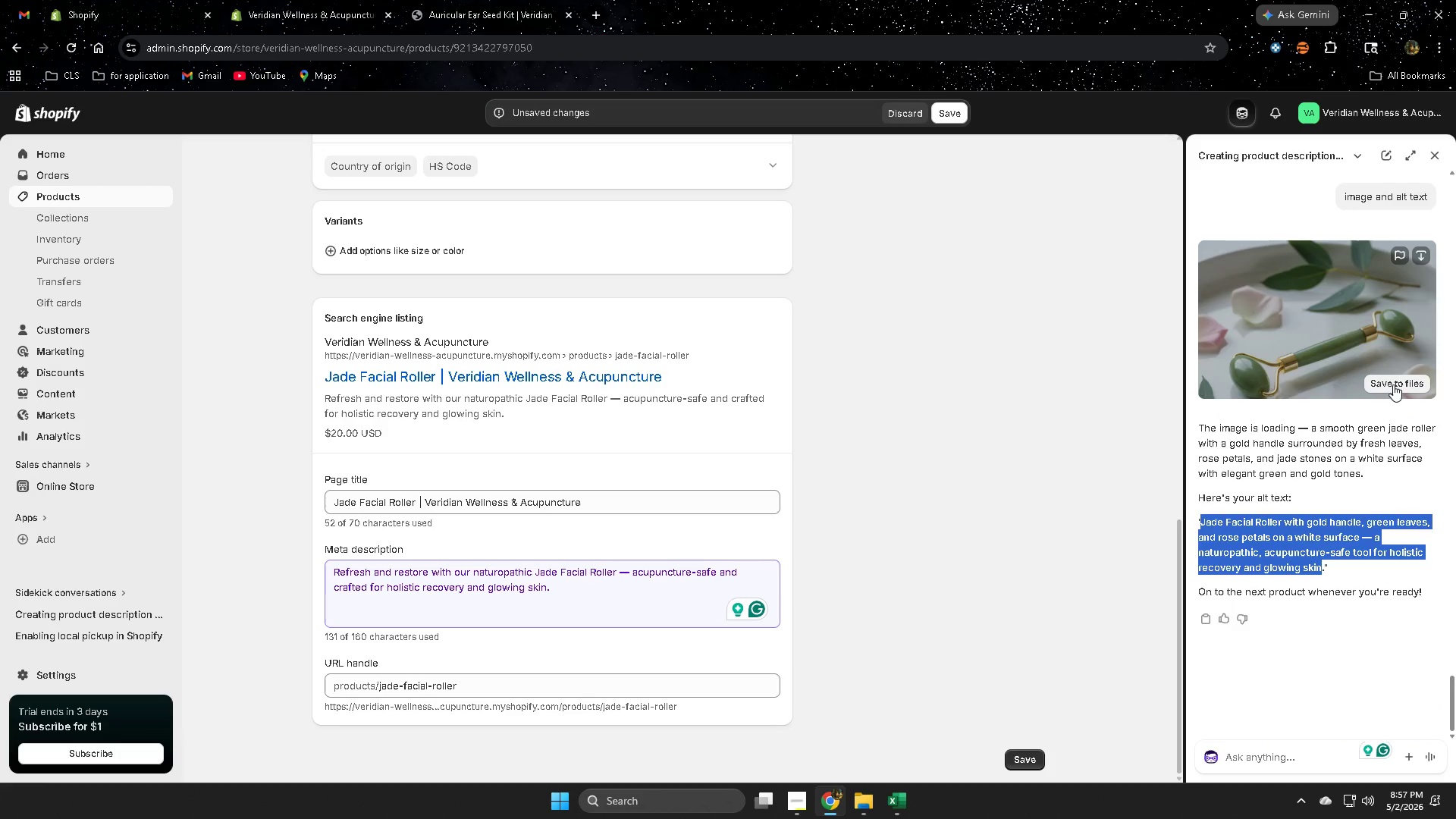 
left_click([1393, 384])
 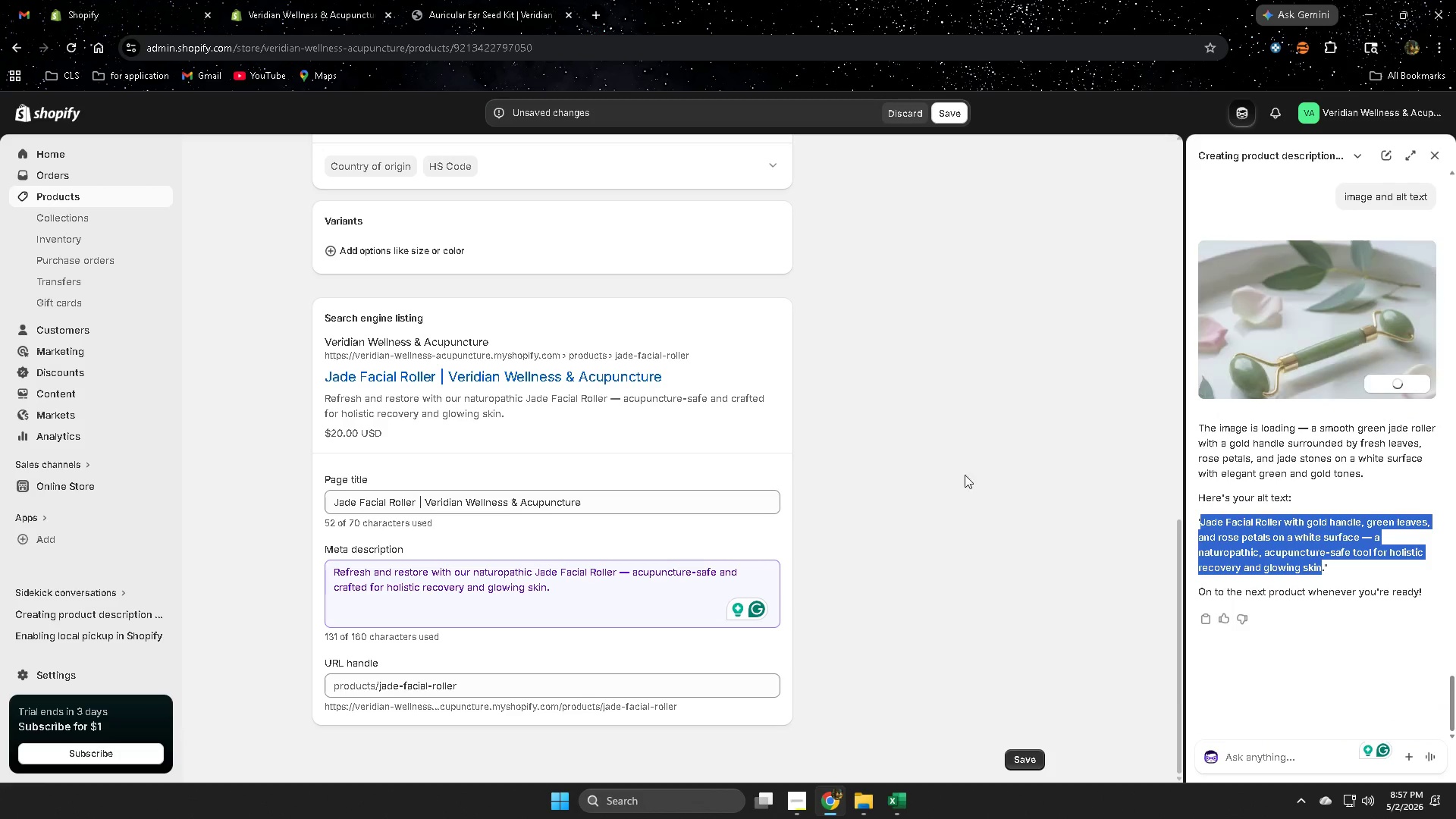 
scroll: coordinate [419, 524], scroll_direction: up, amount: 7.0
 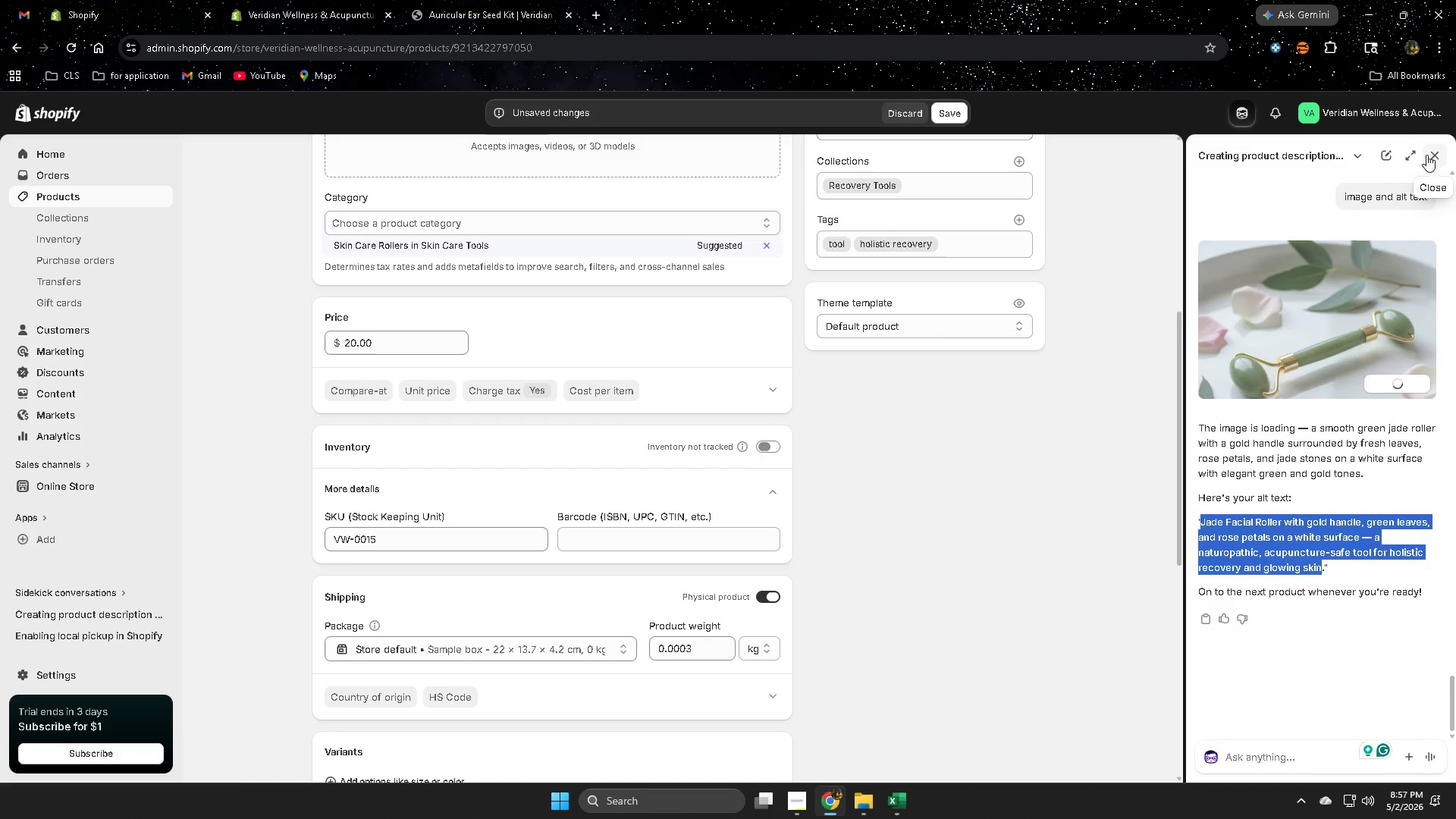 
left_click([1429, 153])
 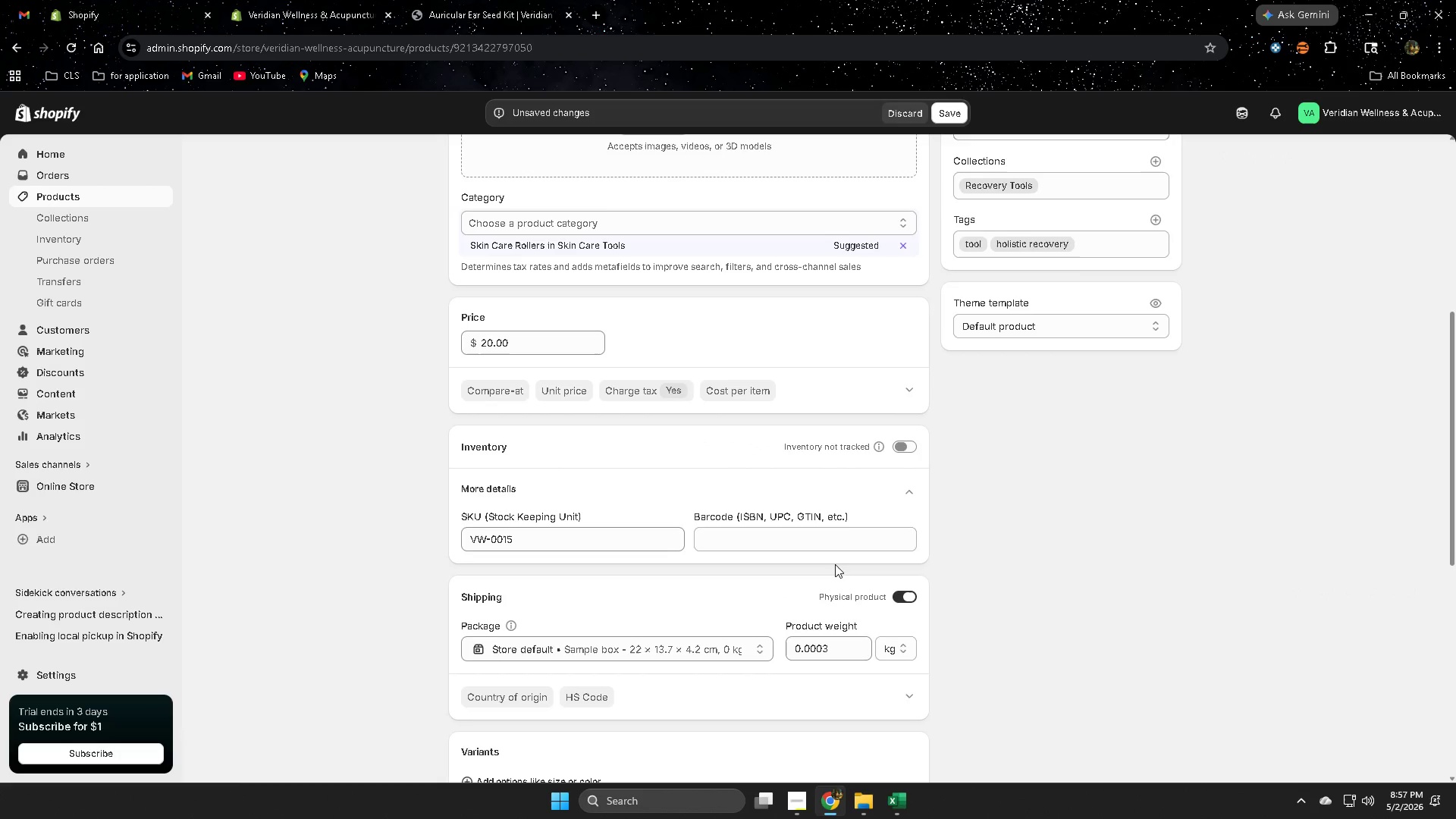 
scroll: coordinate [836, 560], scroll_direction: up, amount: 4.0
 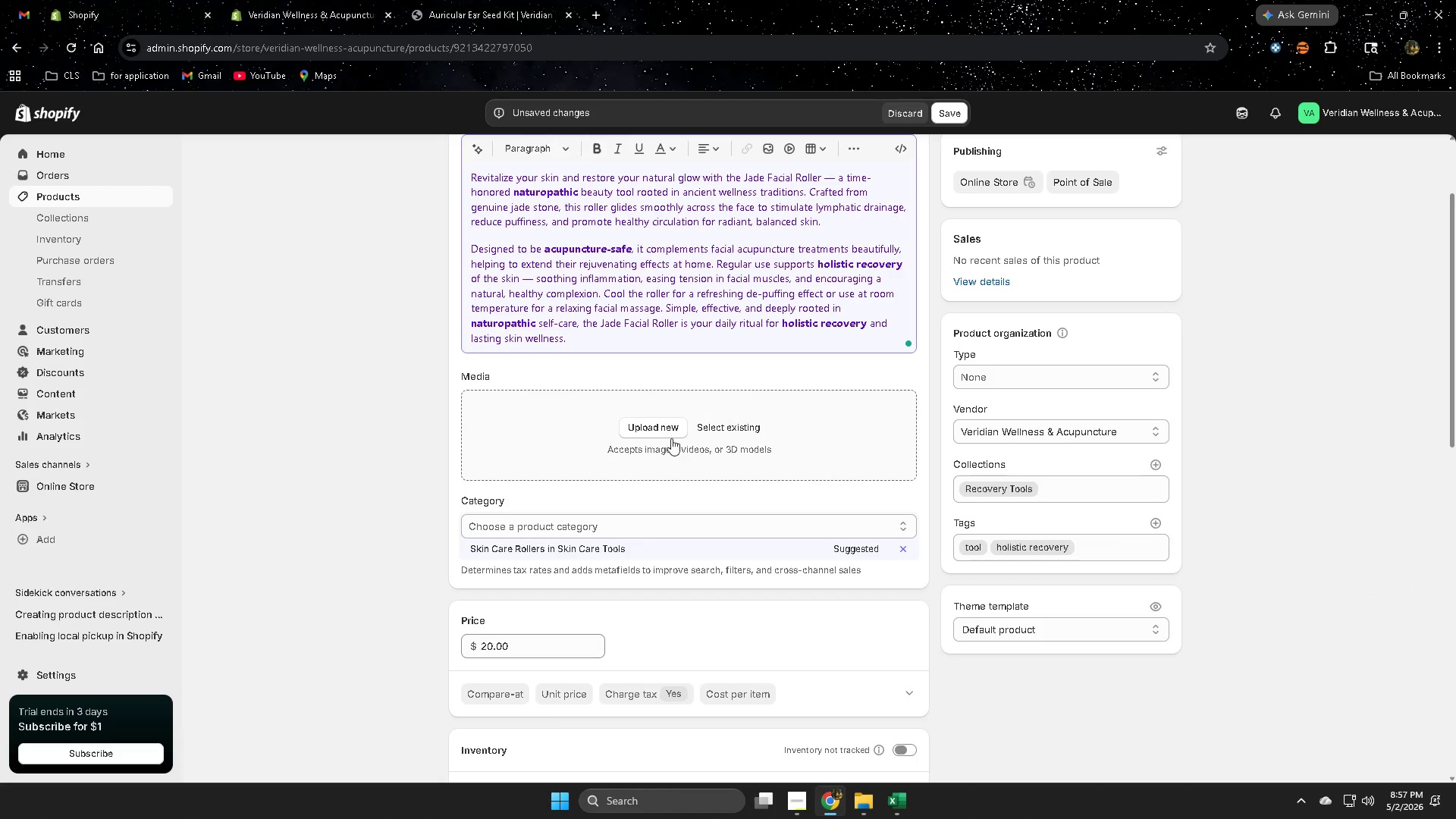 
left_click([726, 430])
 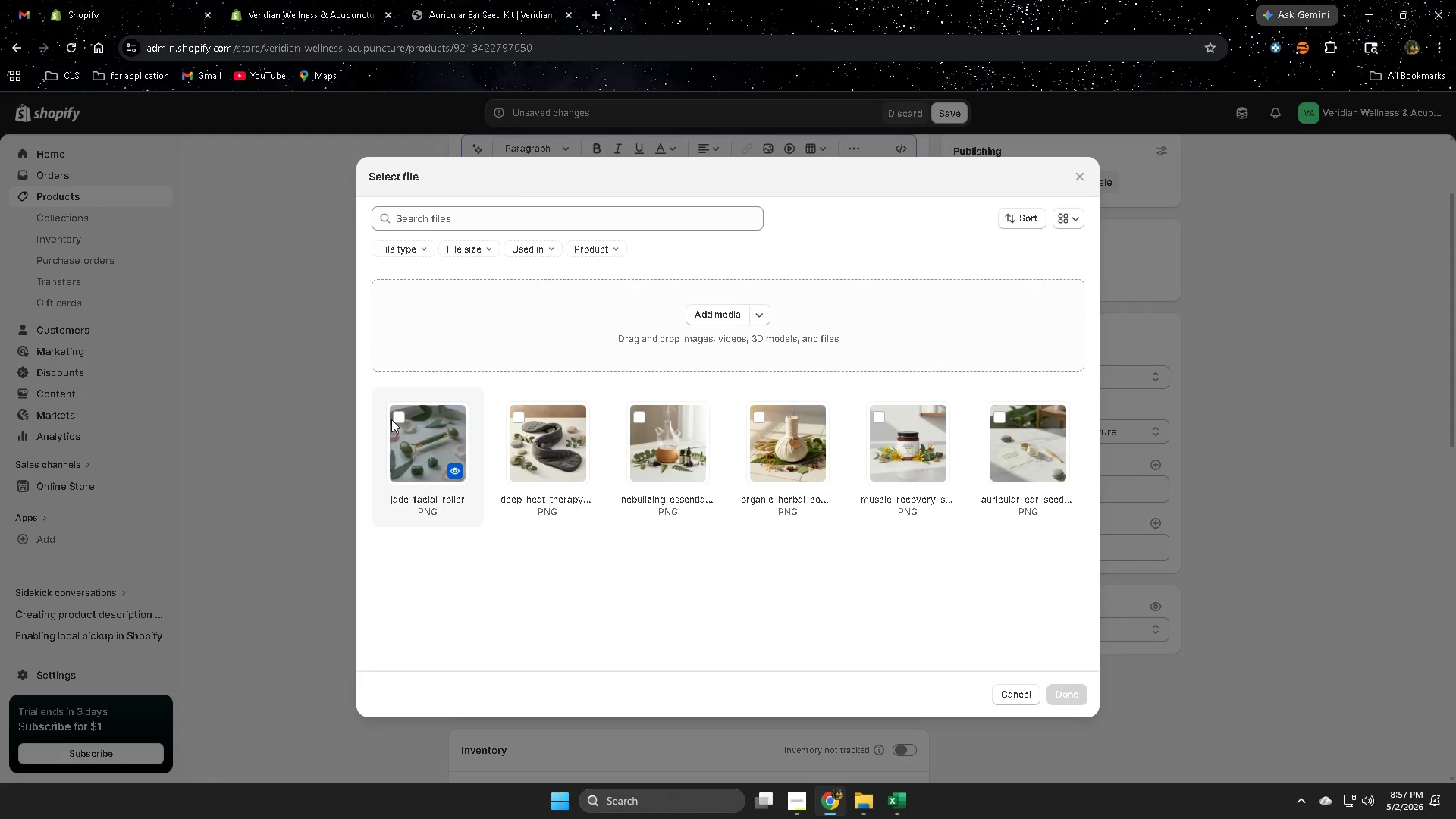 
left_click([394, 418])
 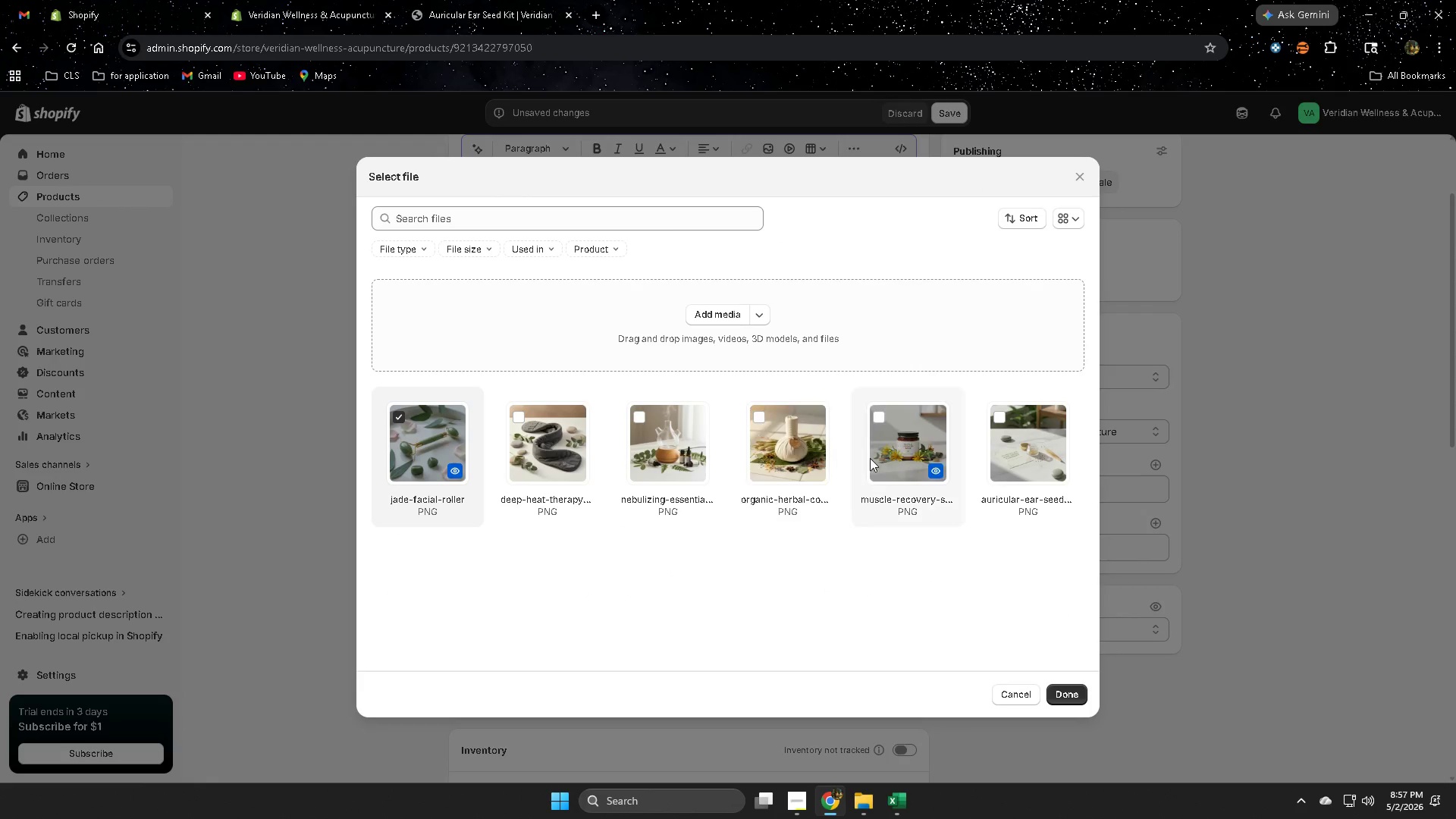 
left_click([1074, 687])
 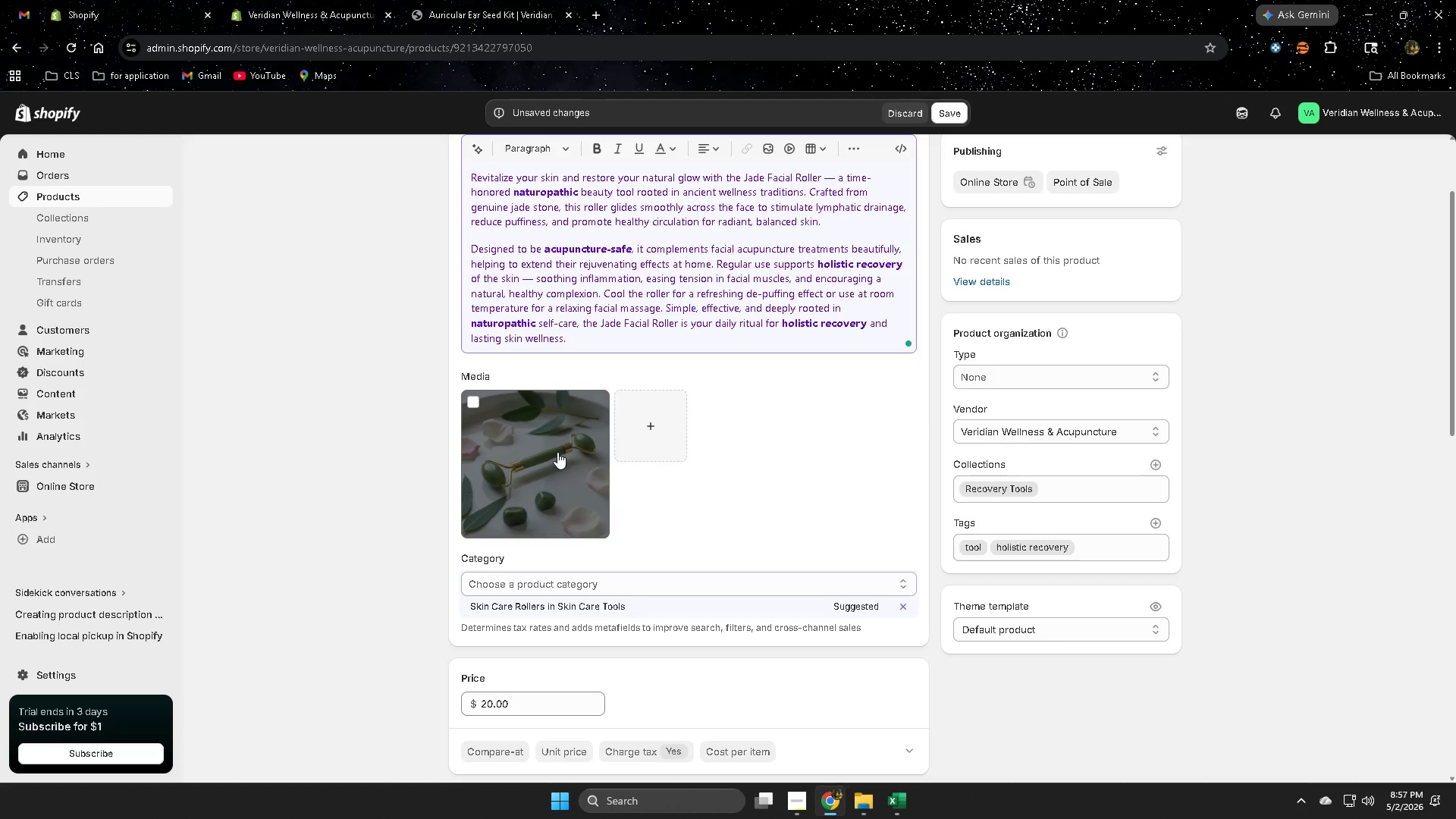 
left_click([557, 452])
 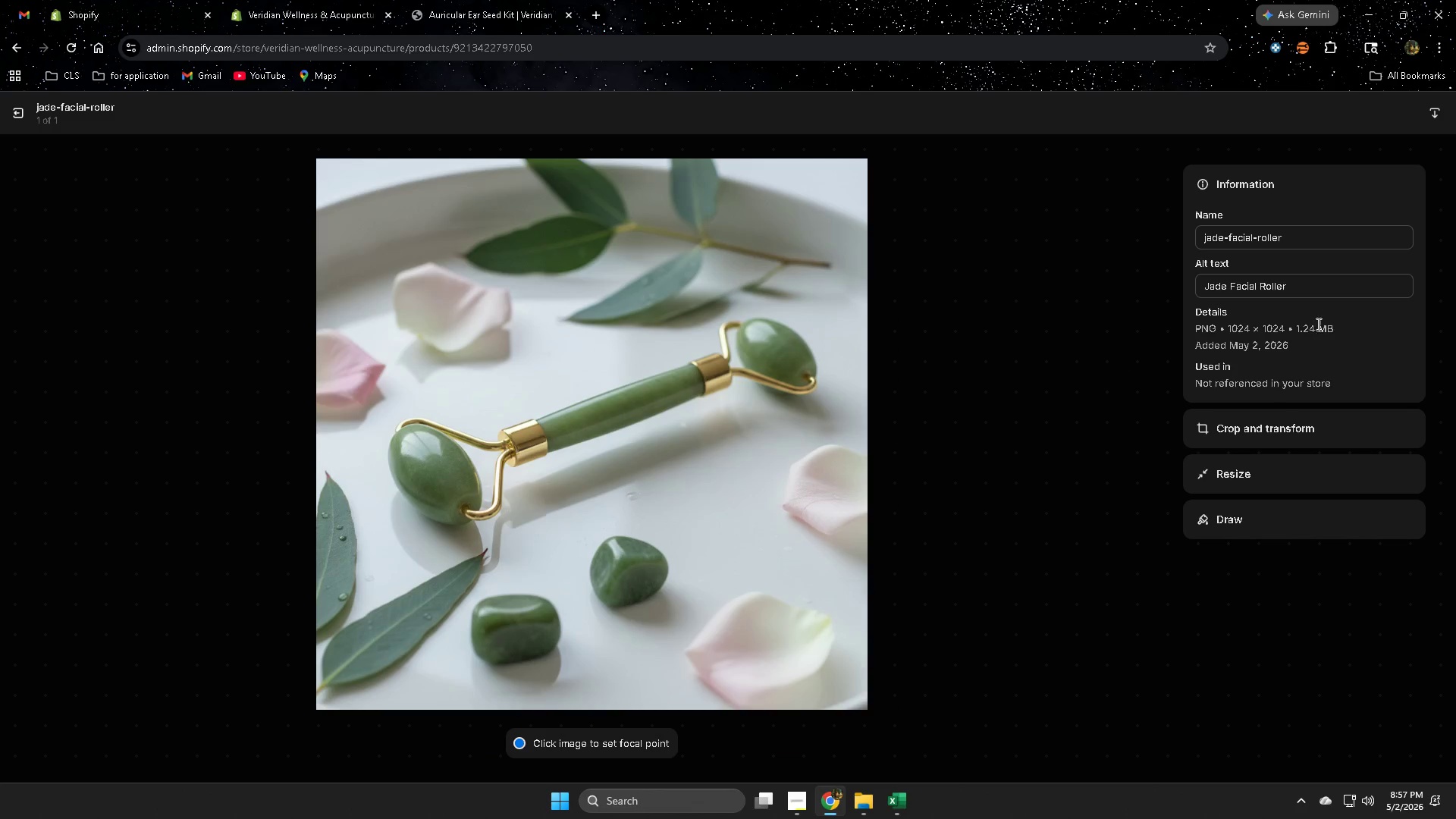 
double_click([1330, 292])
 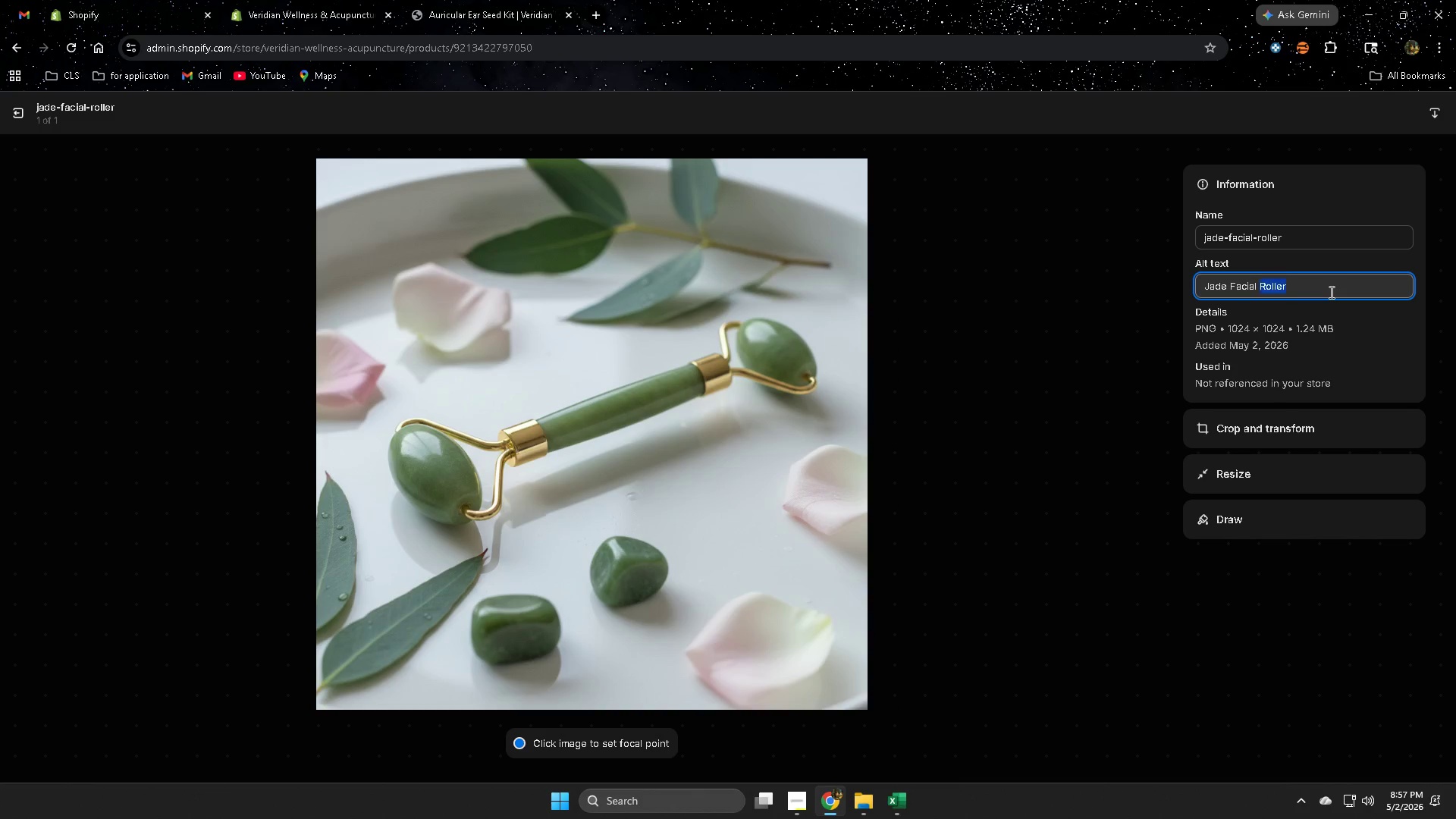 
triple_click([1330, 292])
 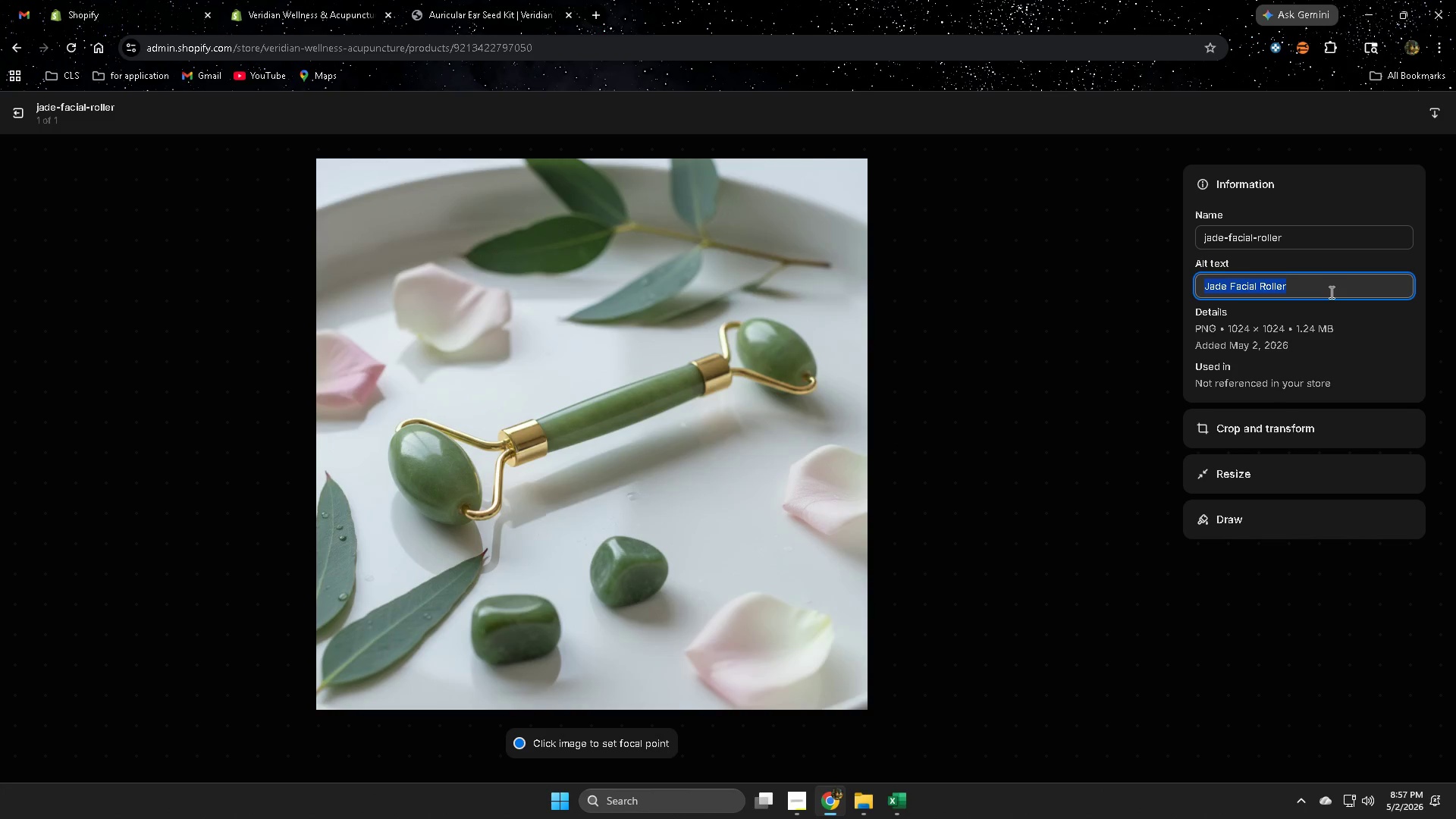 
key(Control+V)
 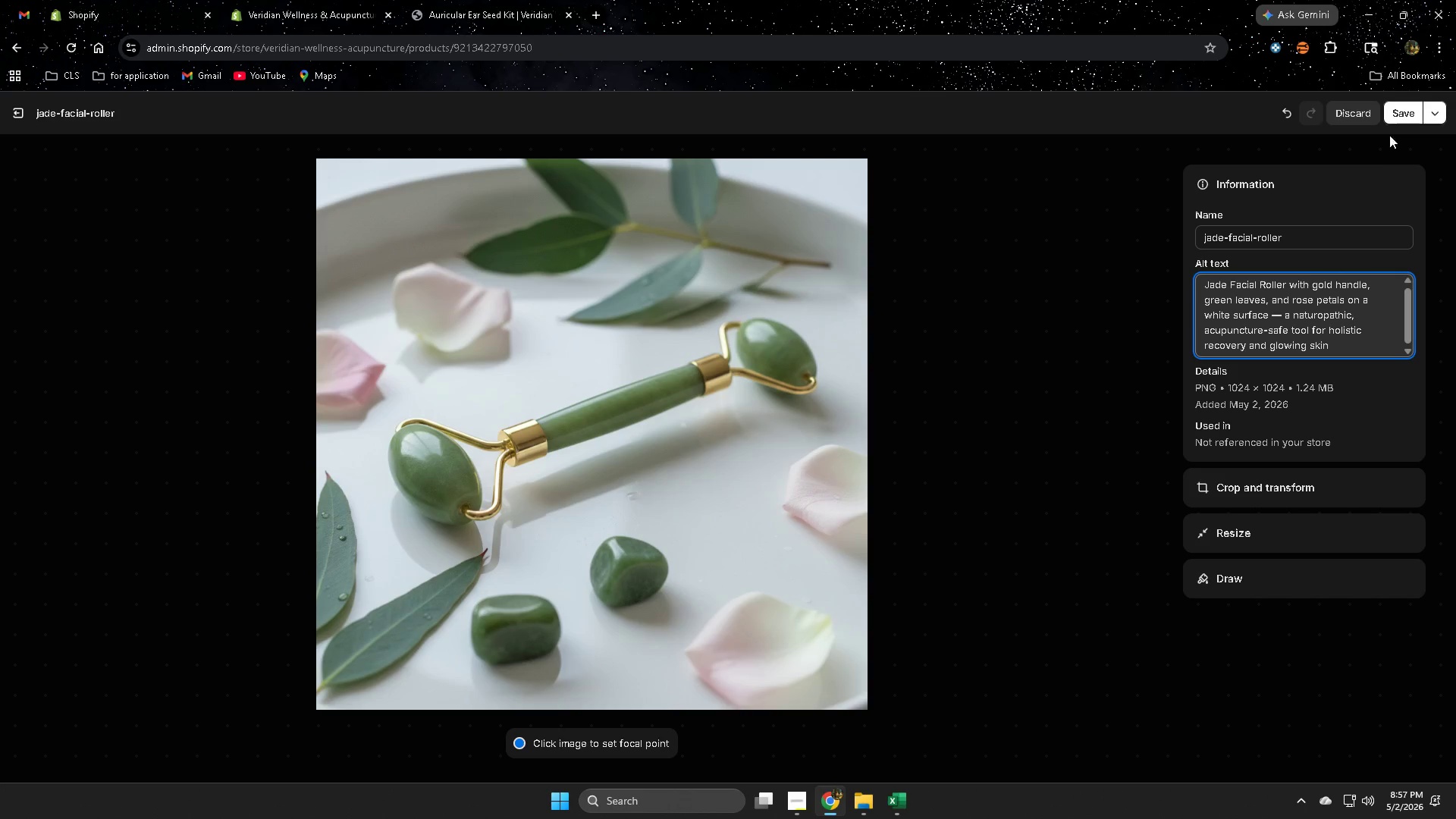 
left_click([1393, 116])
 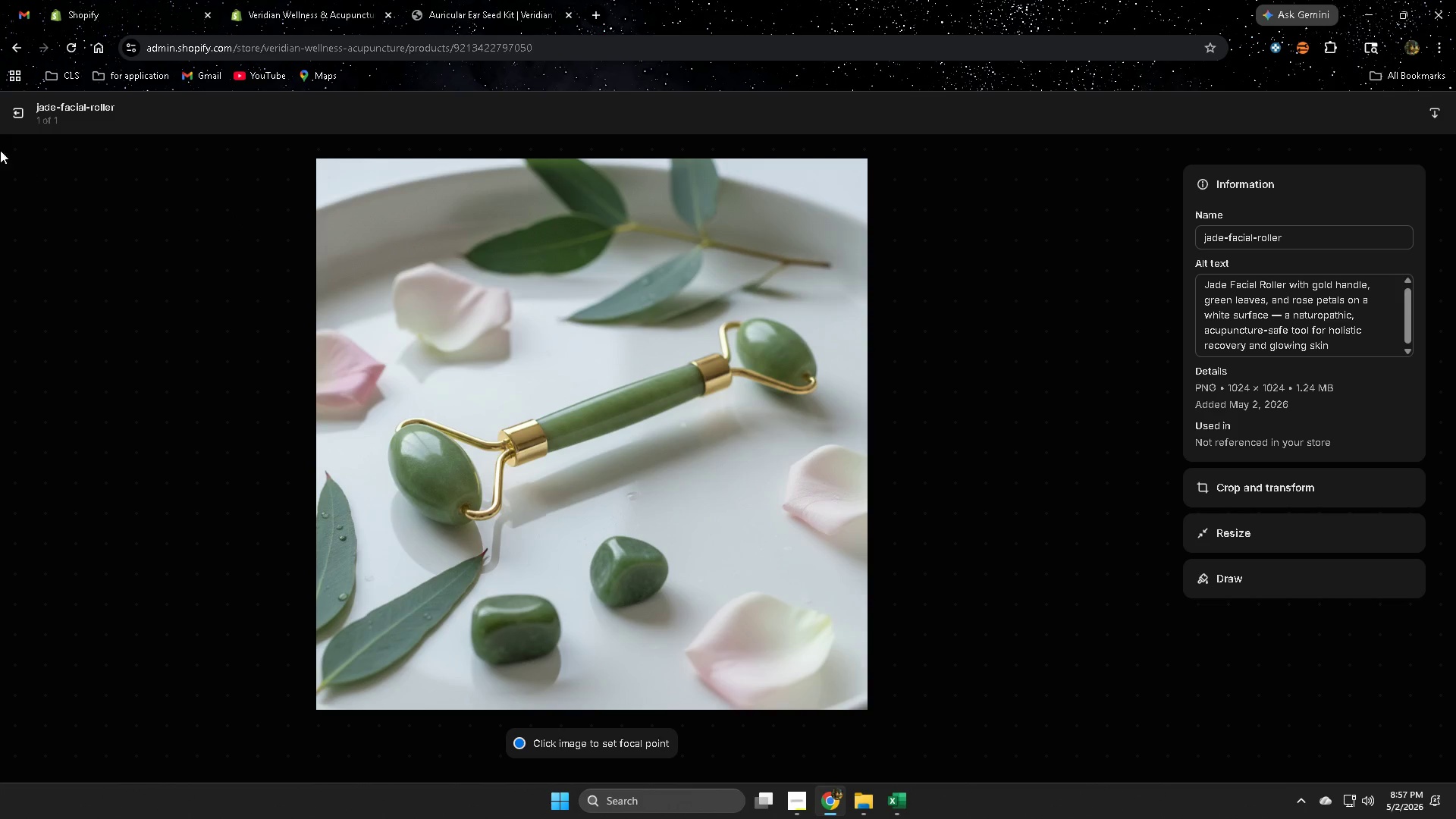 
left_click([24, 118])
 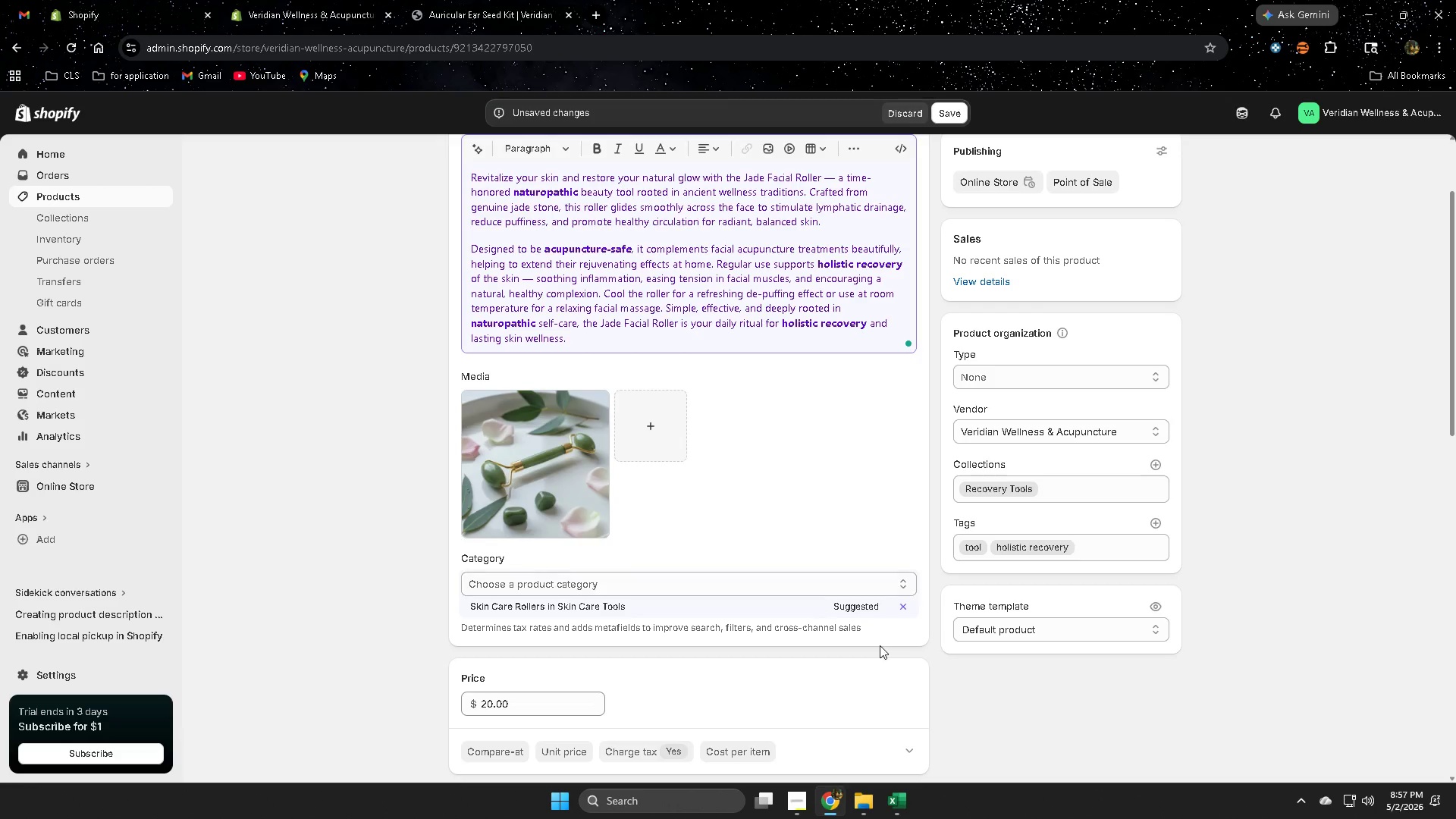 
scroll: coordinate [1060, 586], scroll_direction: down, amount: 9.0
 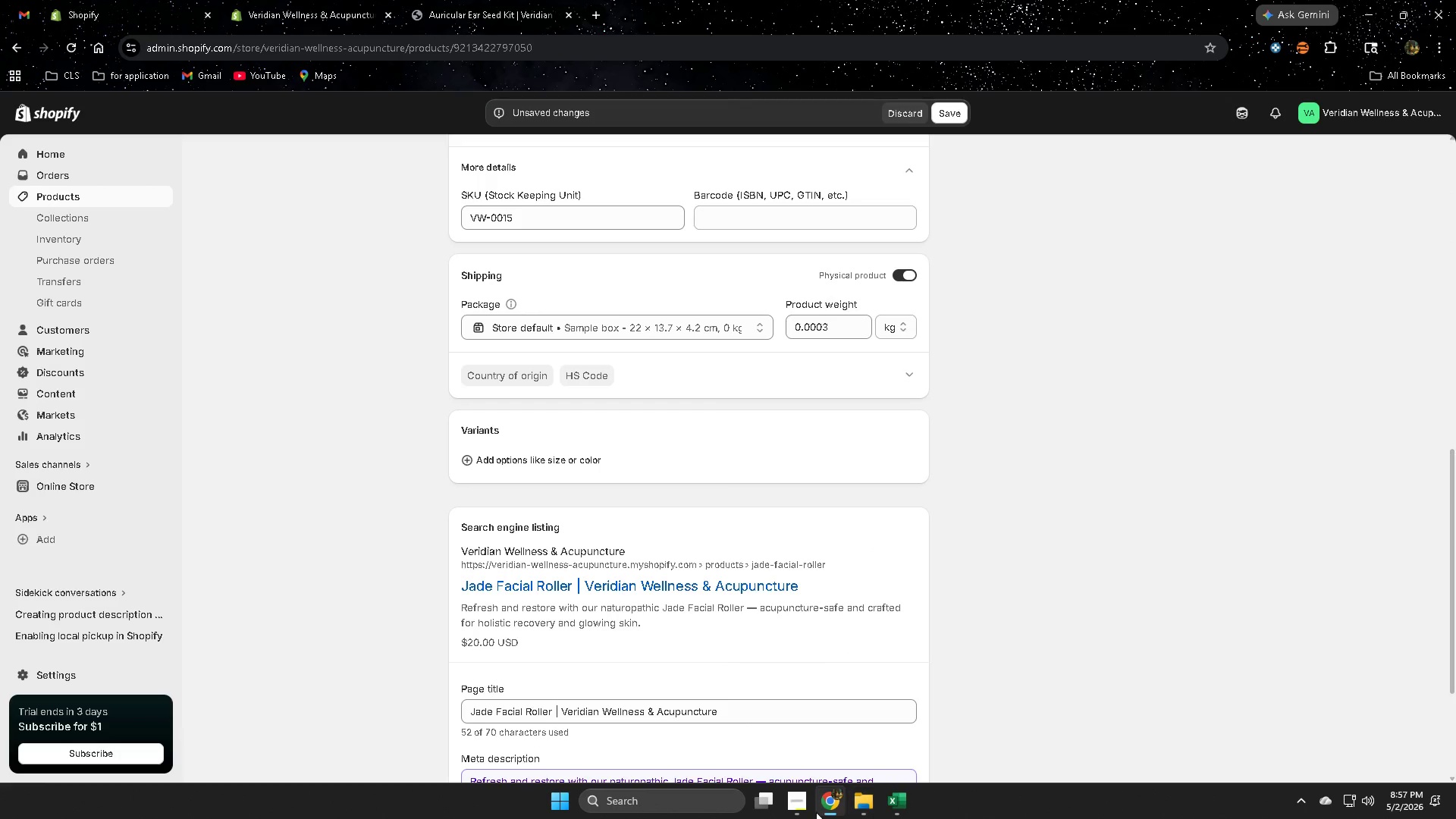 
left_click([795, 799])
 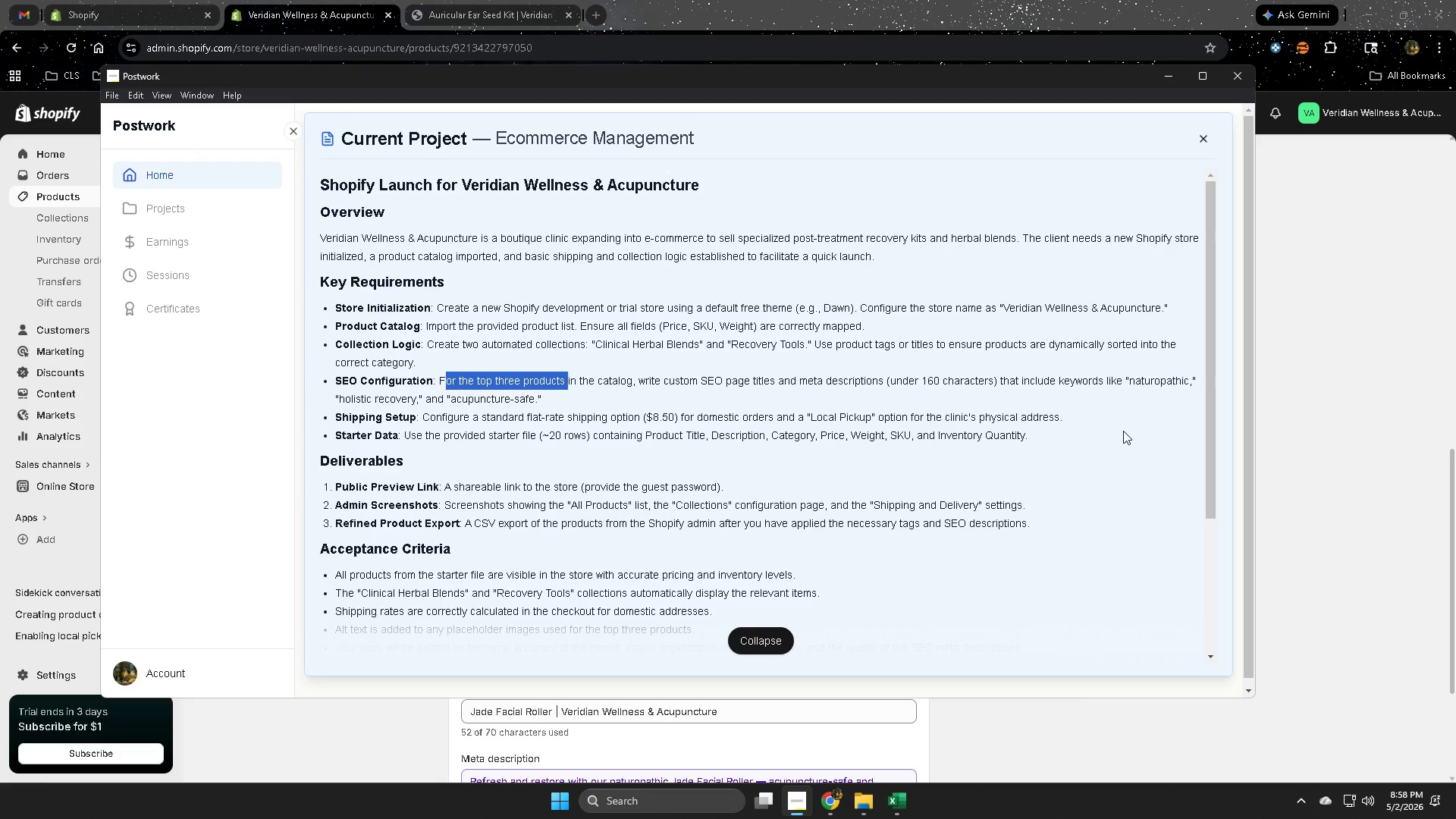 
wait(53.97)
 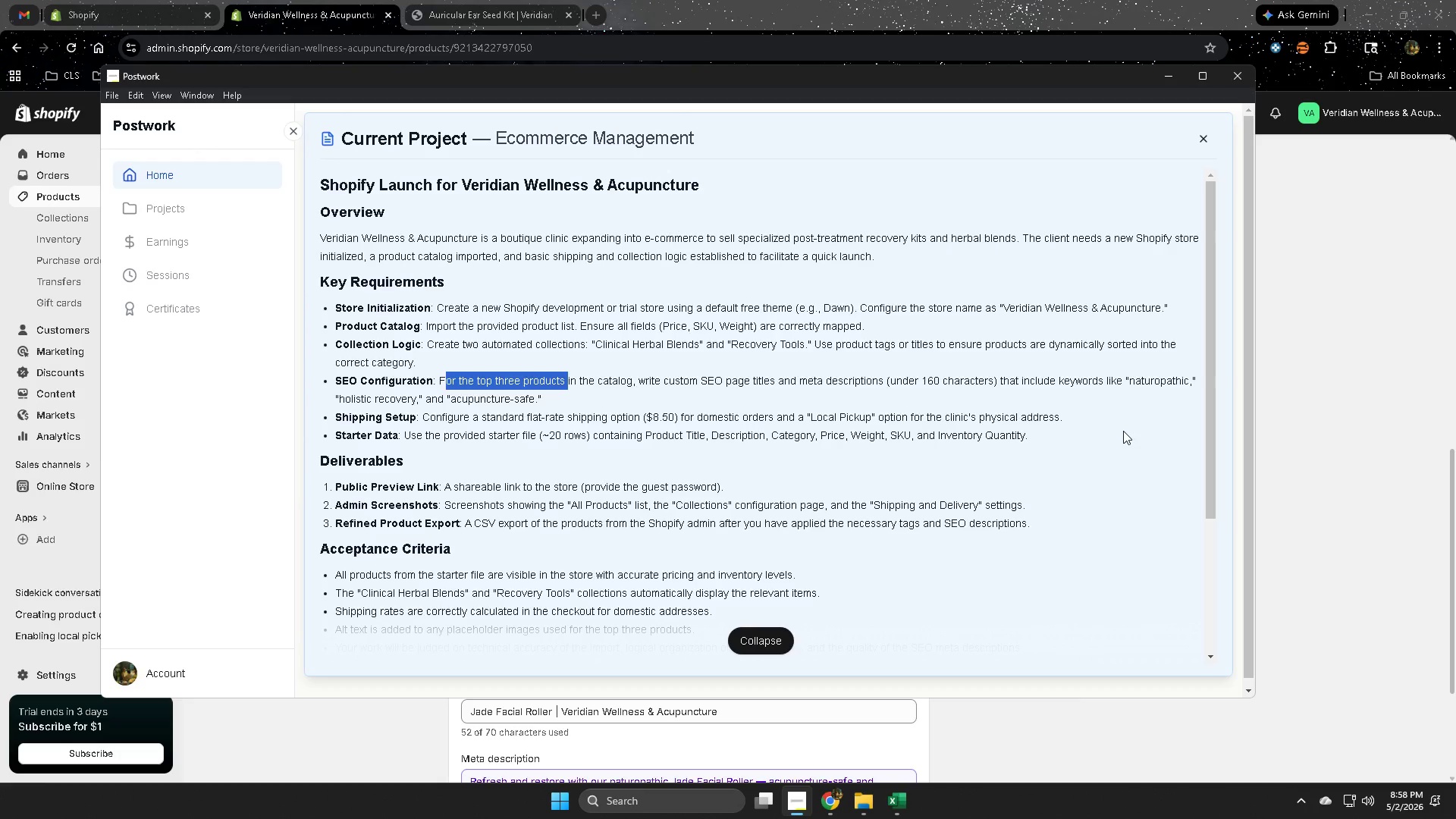 
scroll: coordinate [397, 420], scroll_direction: up, amount: 9.0
 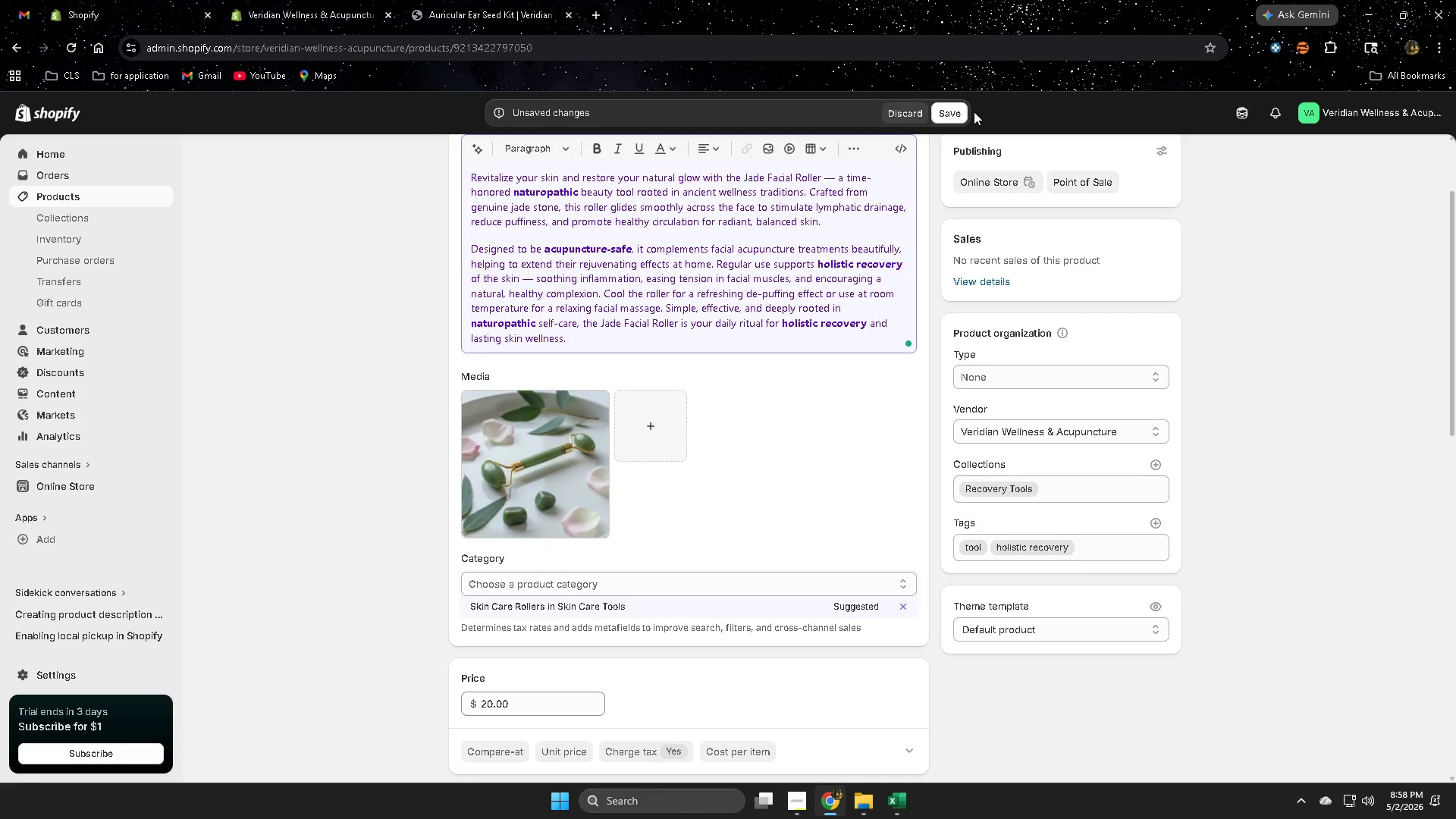 
left_click([959, 115])
 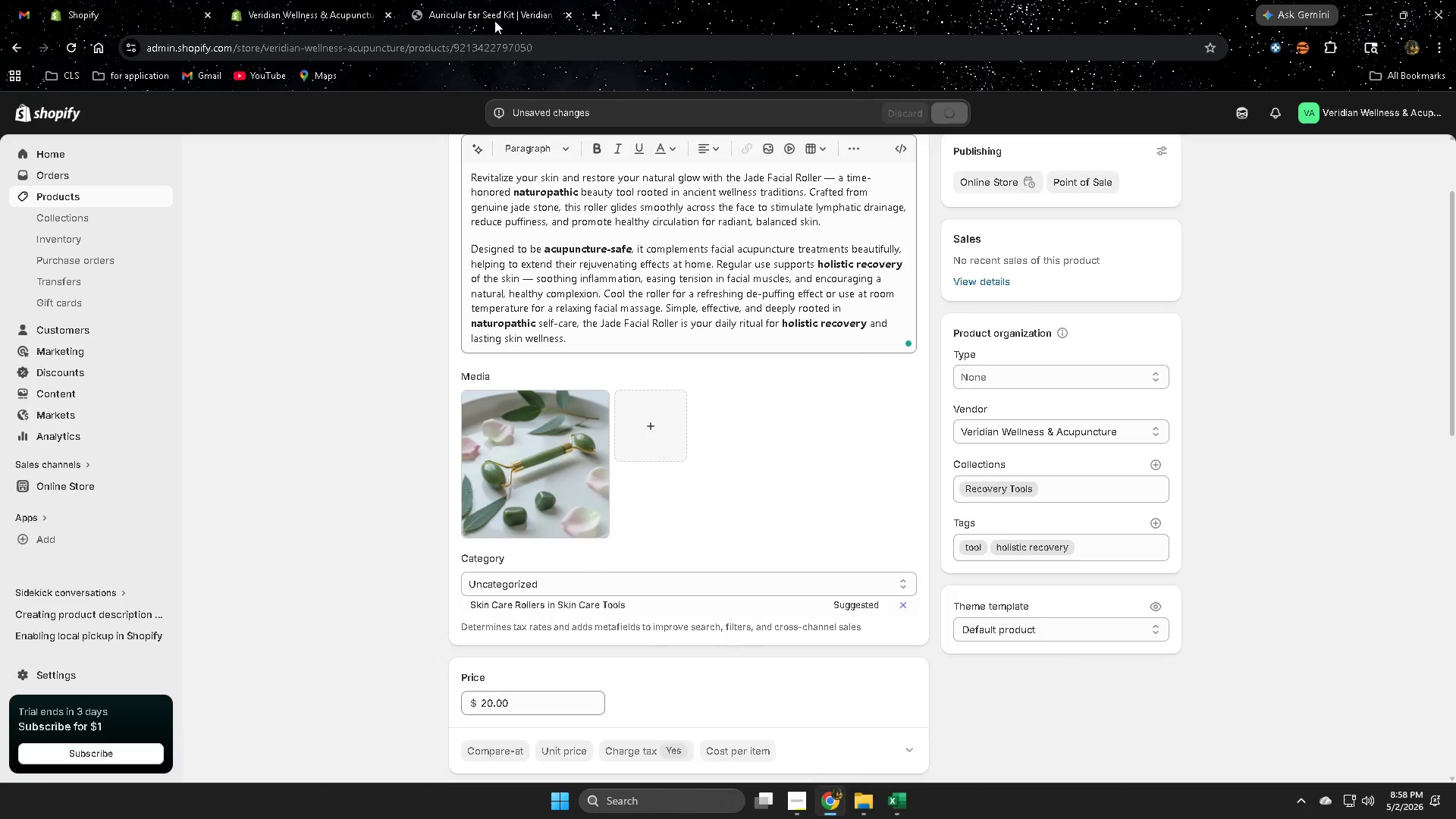 
left_click([61, 44])
 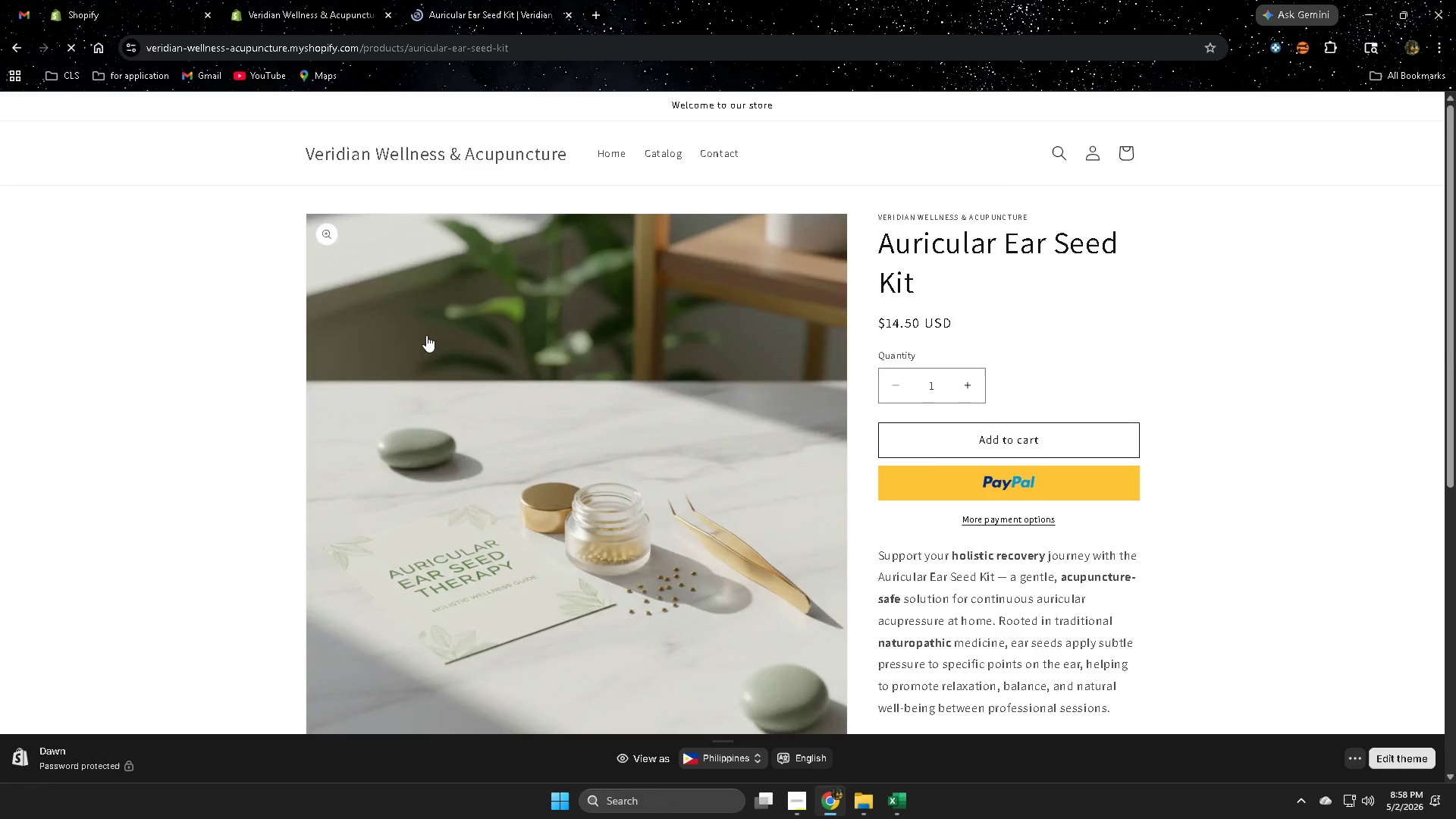 
left_click([805, 811])